 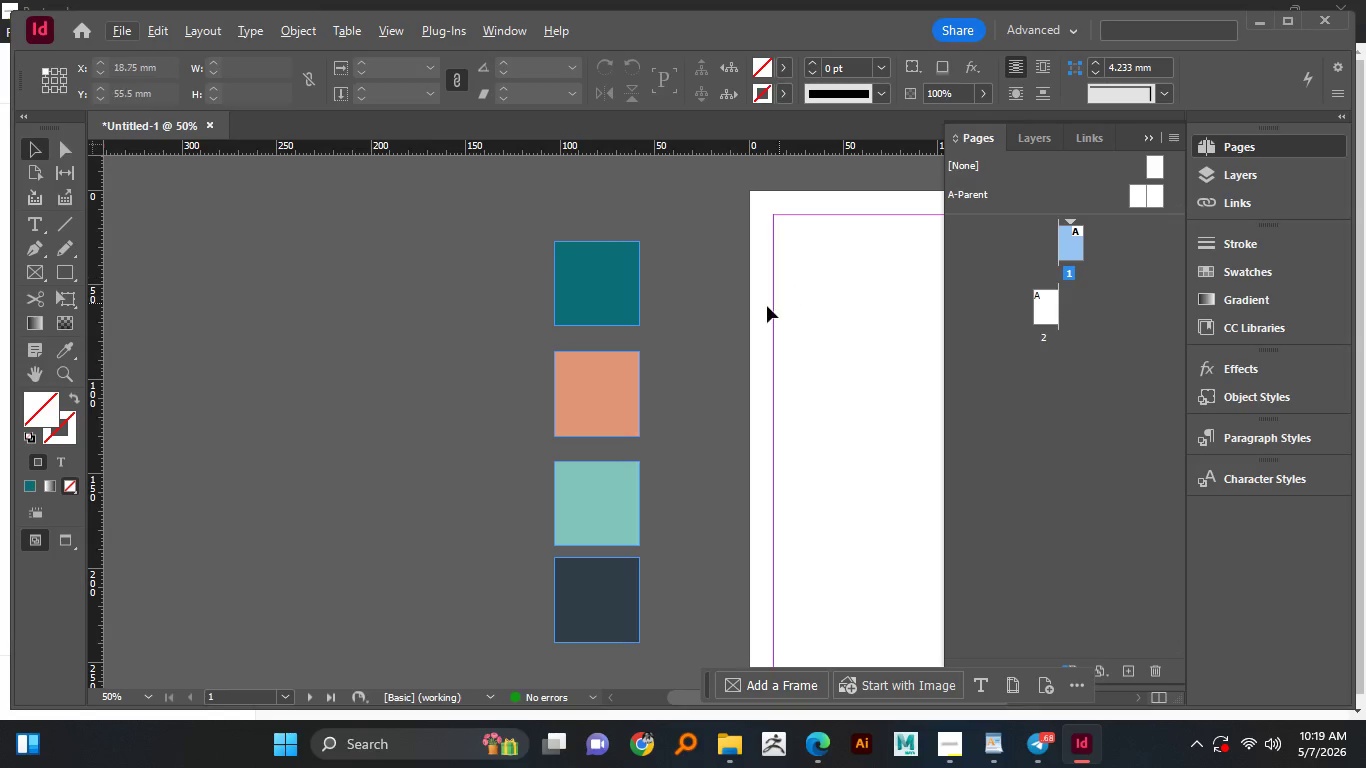 
hold_key(key=Space, duration=1.51)
 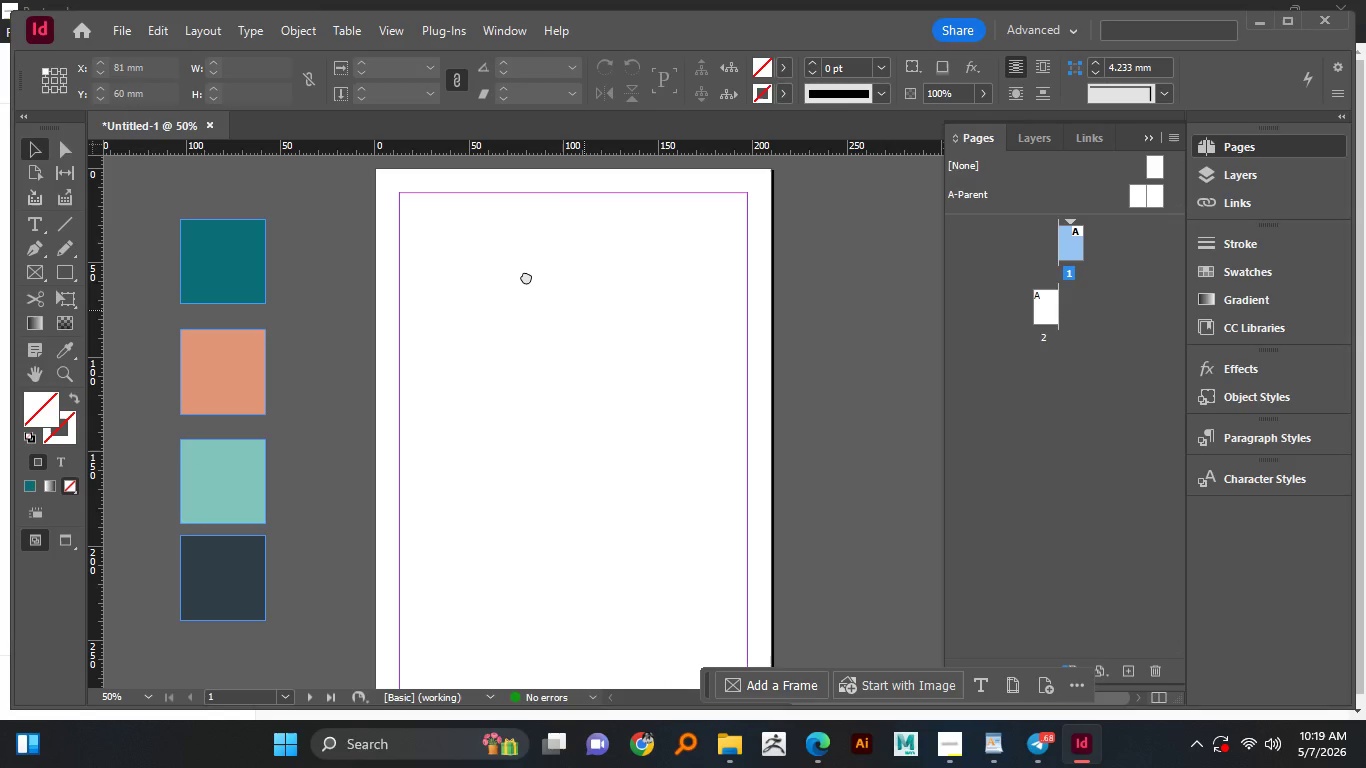 
left_click_drag(start_coordinate=[773, 307], to_coordinate=[456, 318])
 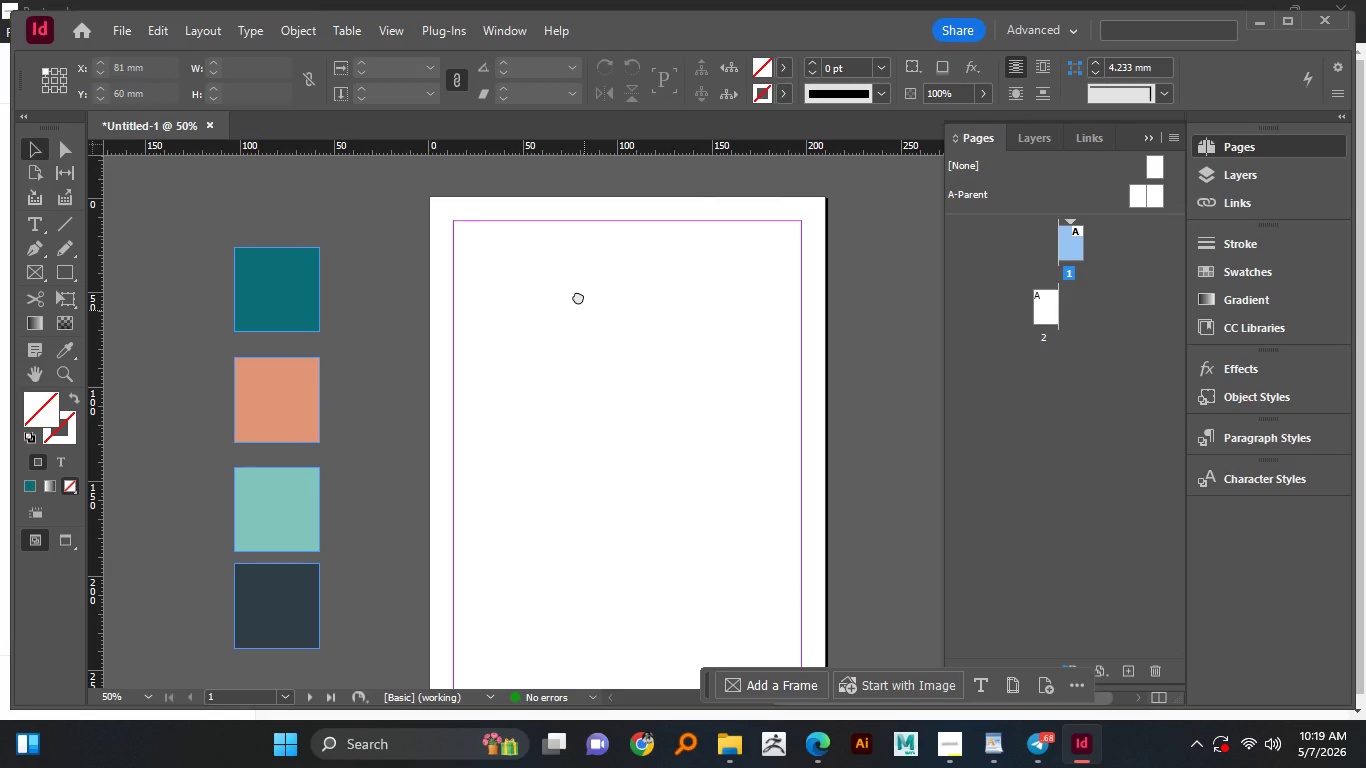 
left_click_drag(start_coordinate=[584, 307], to_coordinate=[526, 276])
 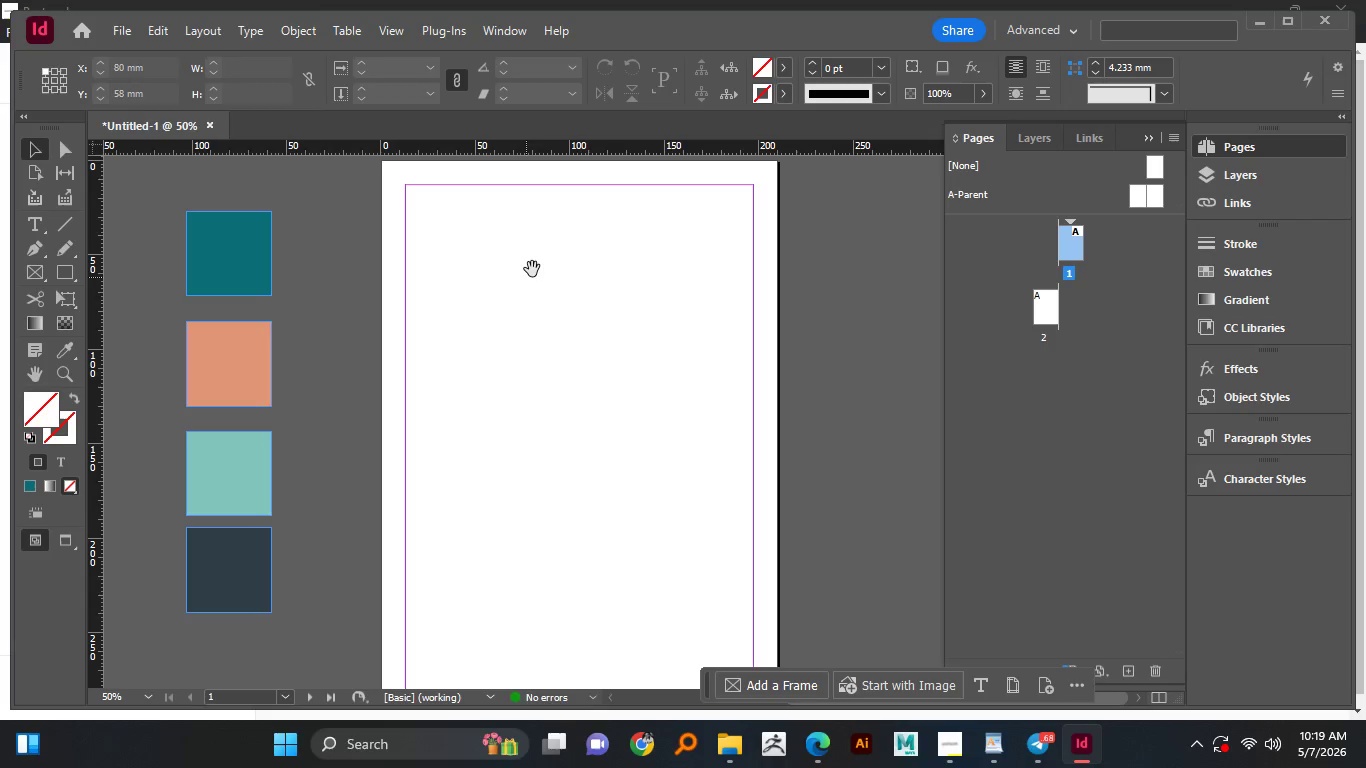 
hold_key(key=Space, duration=1.5)
 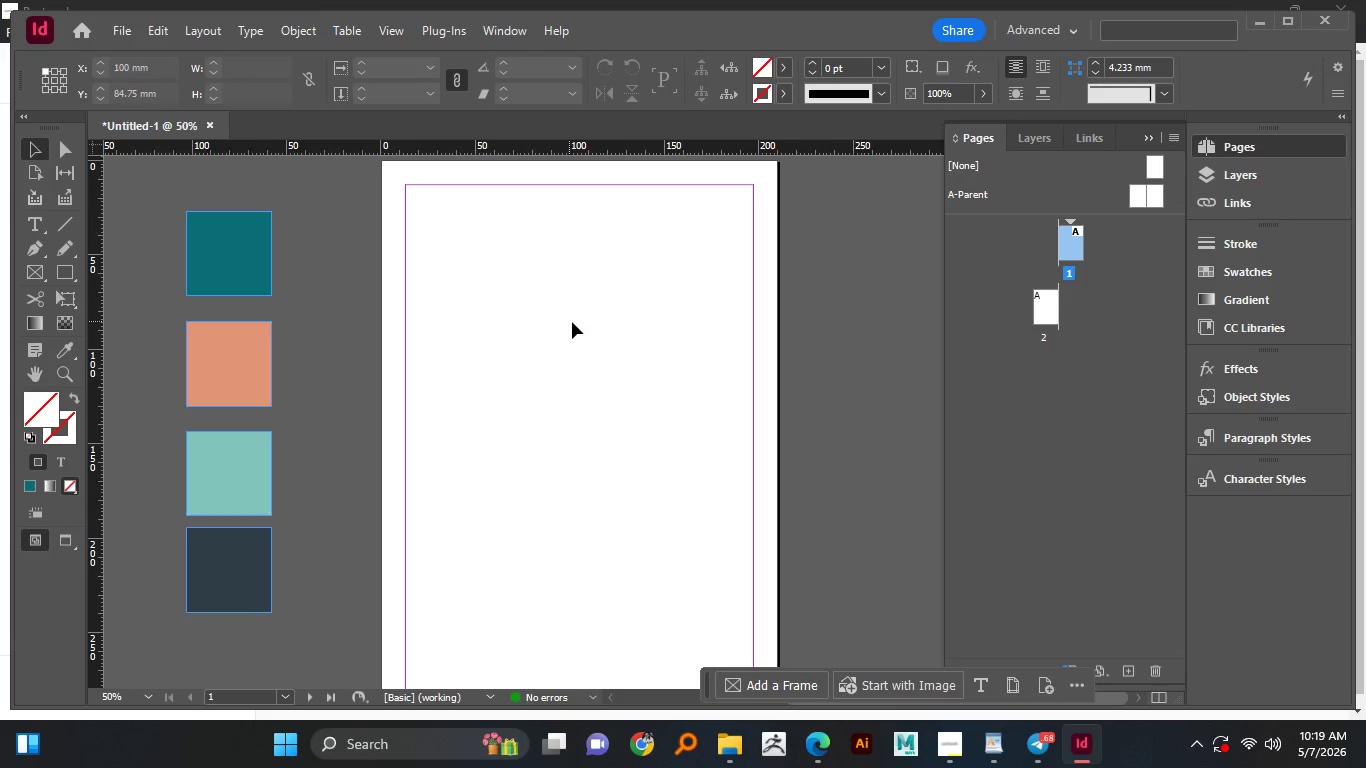 
left_click_drag(start_coordinate=[526, 277], to_coordinate=[532, 269])
 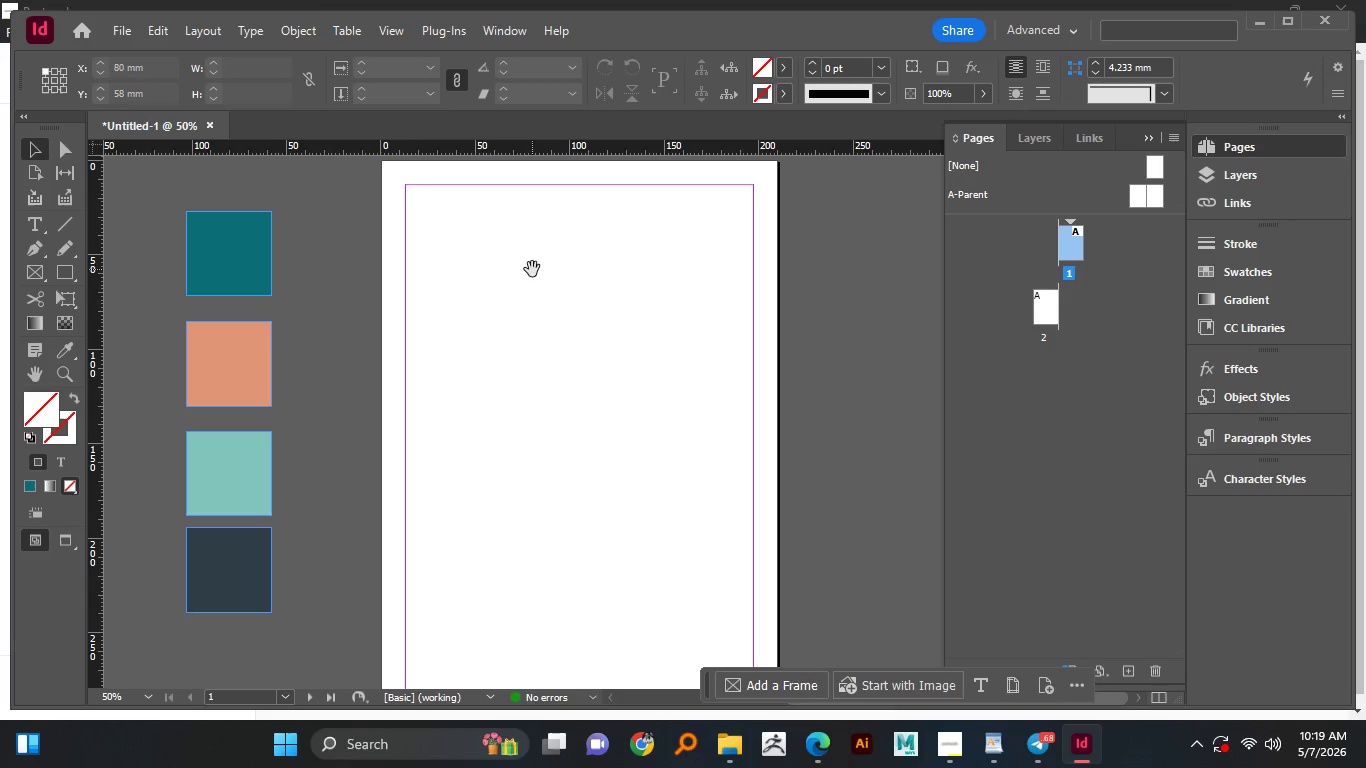 
key(Space)
 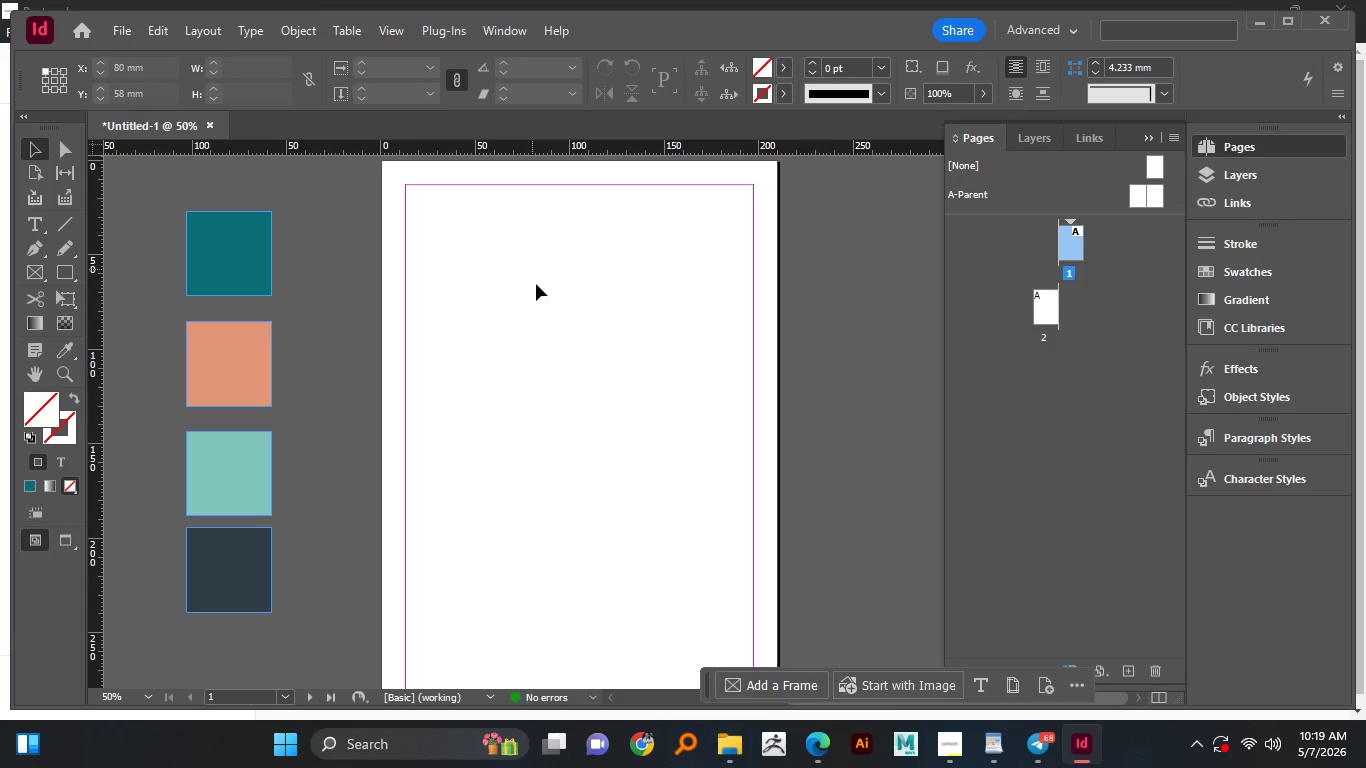 
key(Space)
 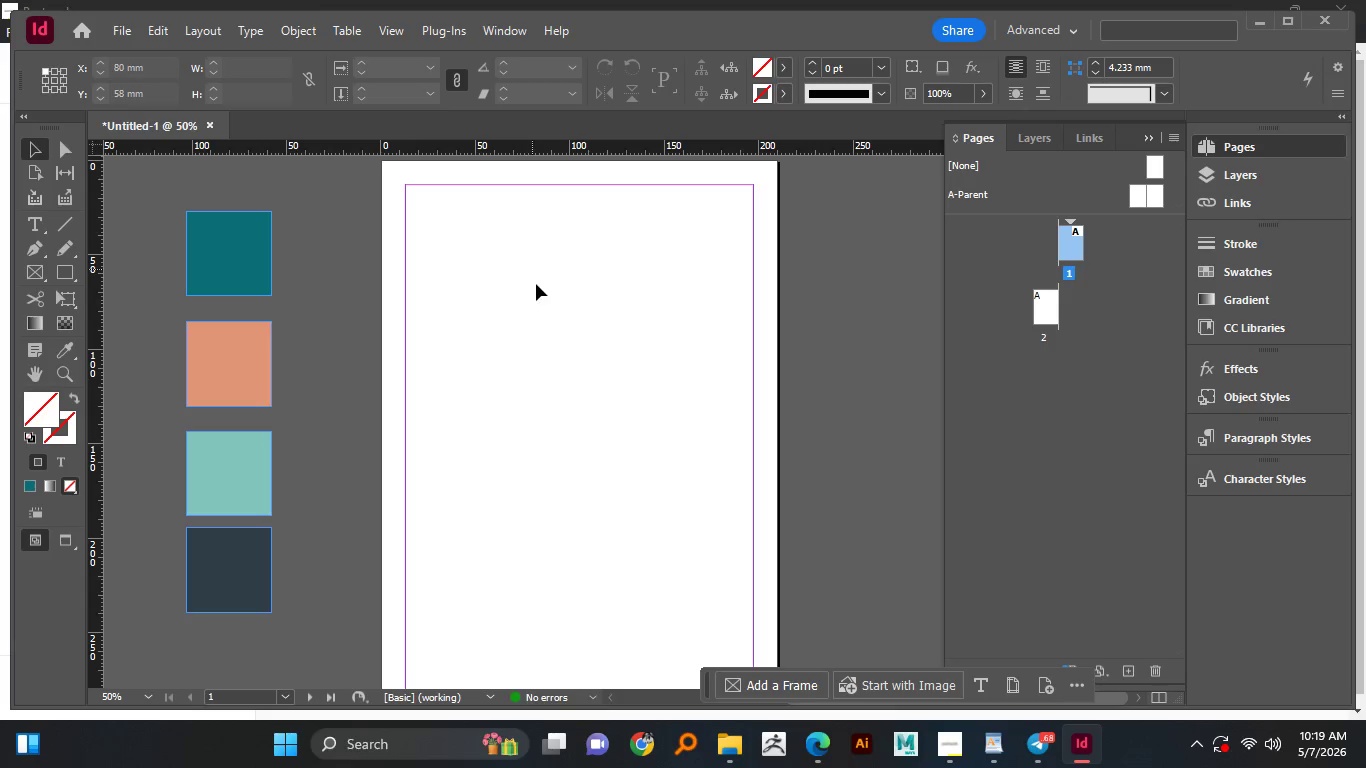 
key(Space)
 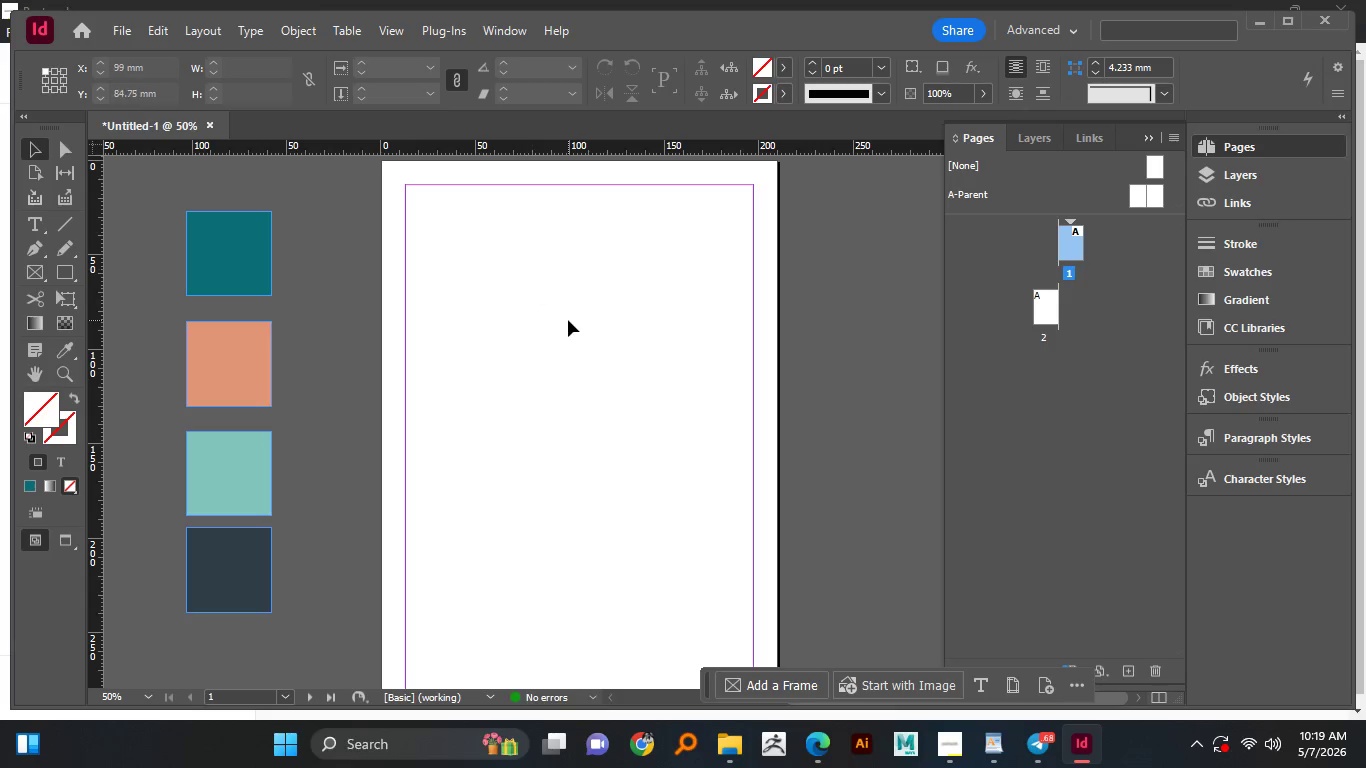 
key(Space)
 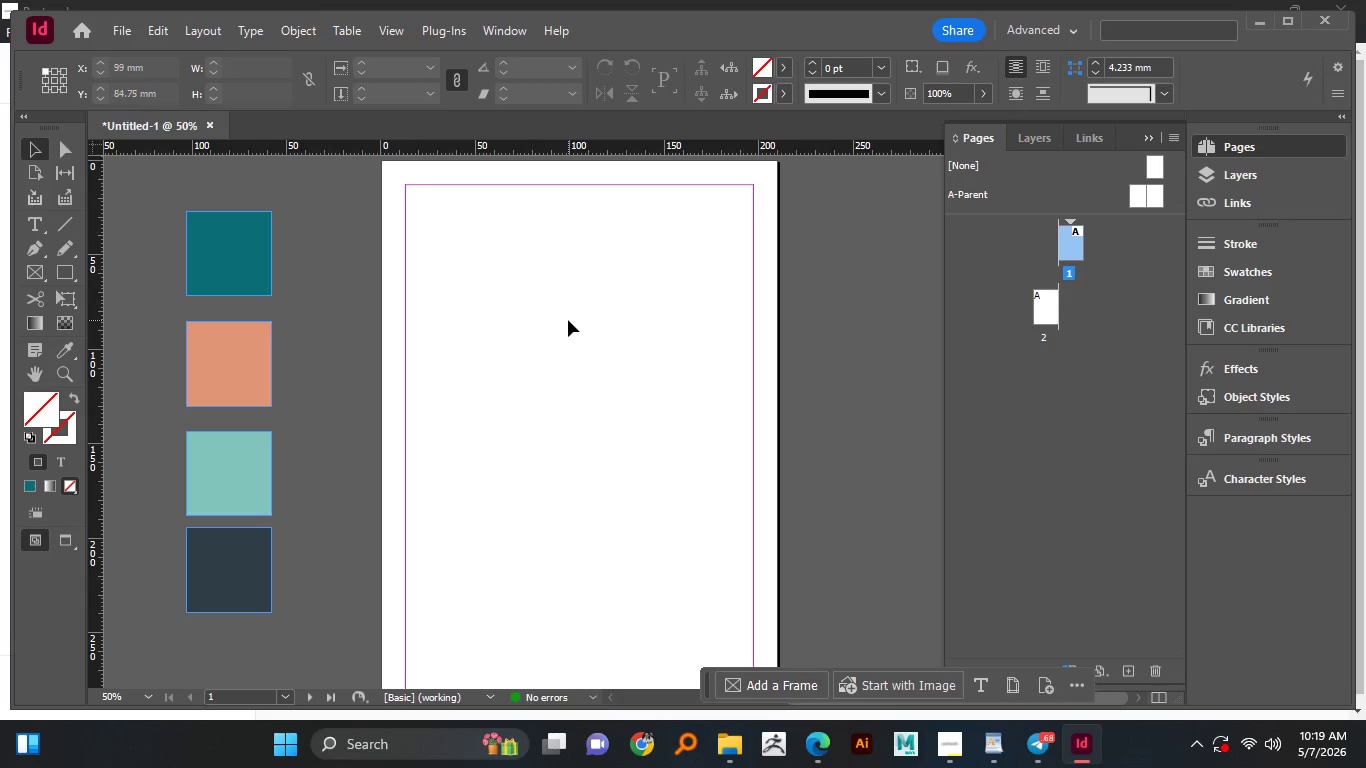 
key(Space)
 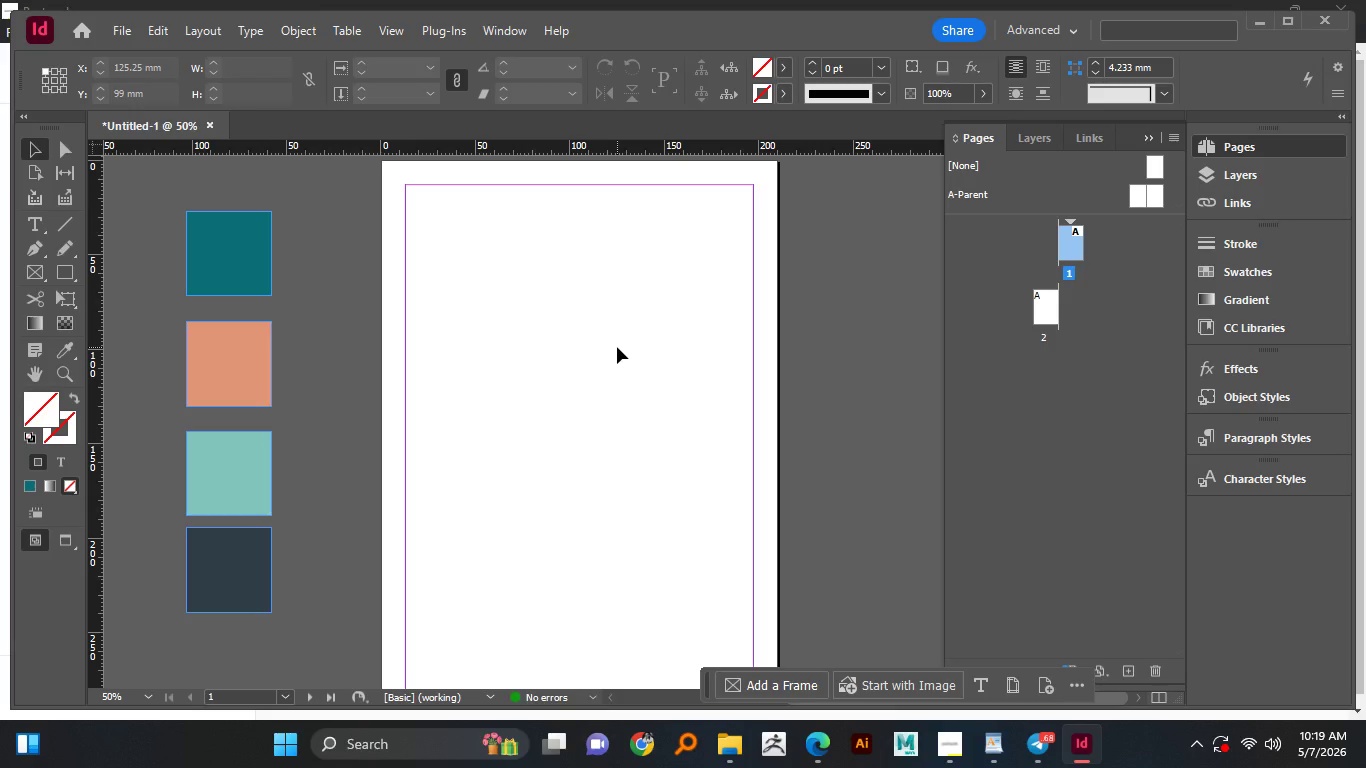 
wait(10.98)
 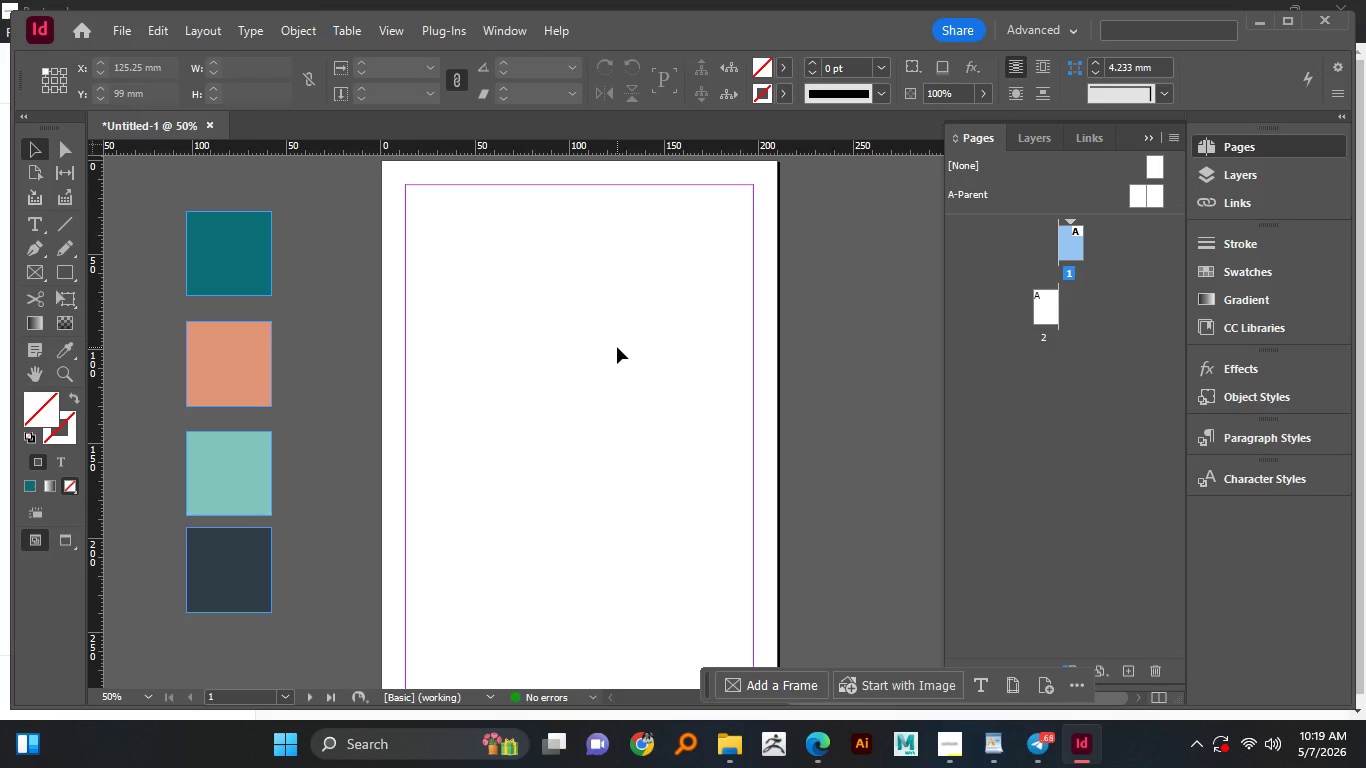 
left_click([1149, 134])
 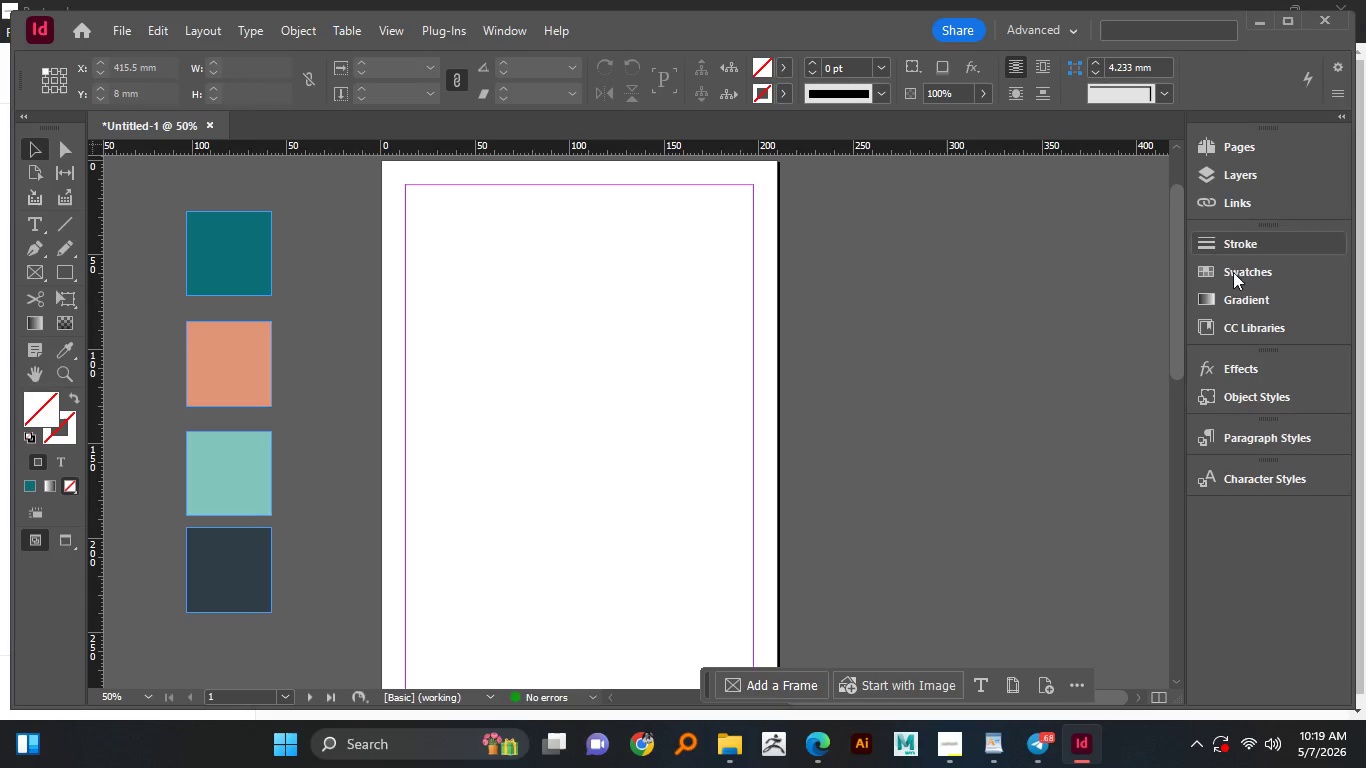 
left_click([1237, 284])
 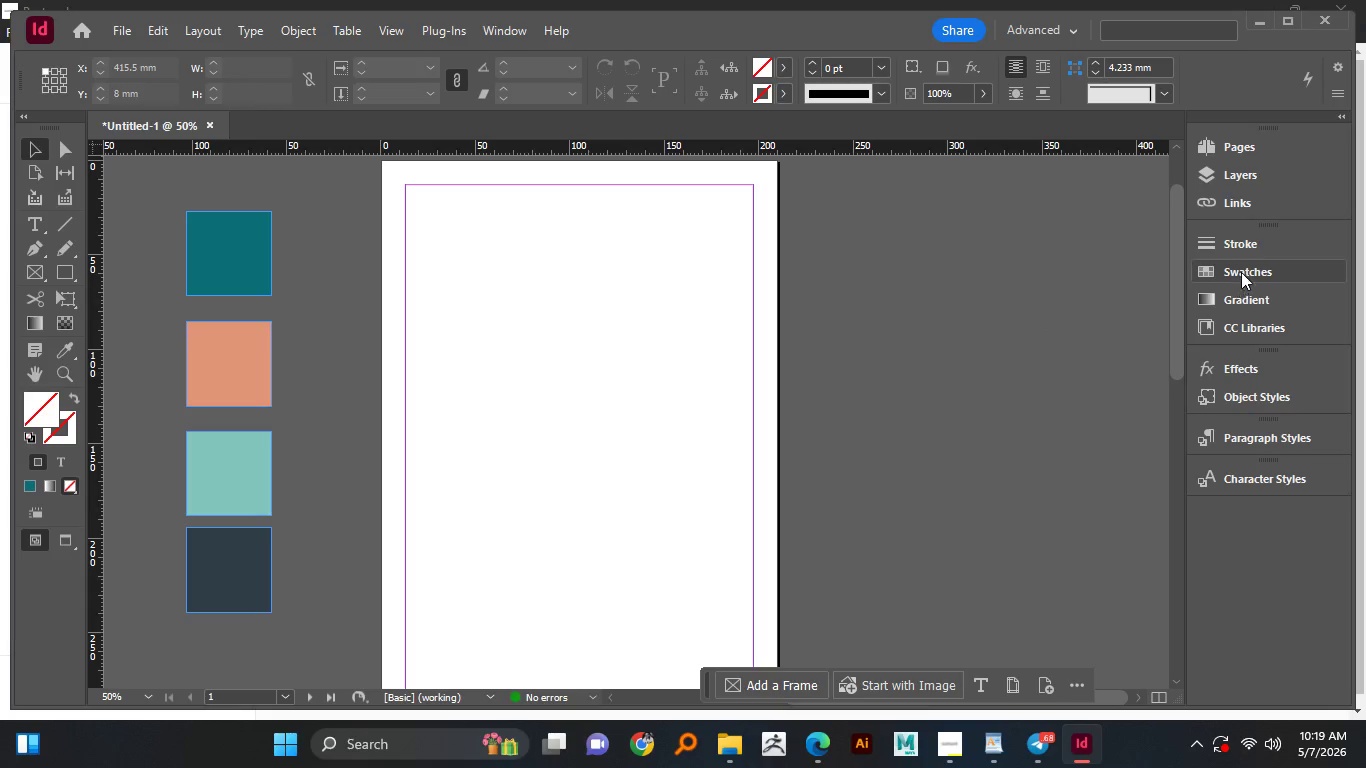 
left_click([1241, 272])
 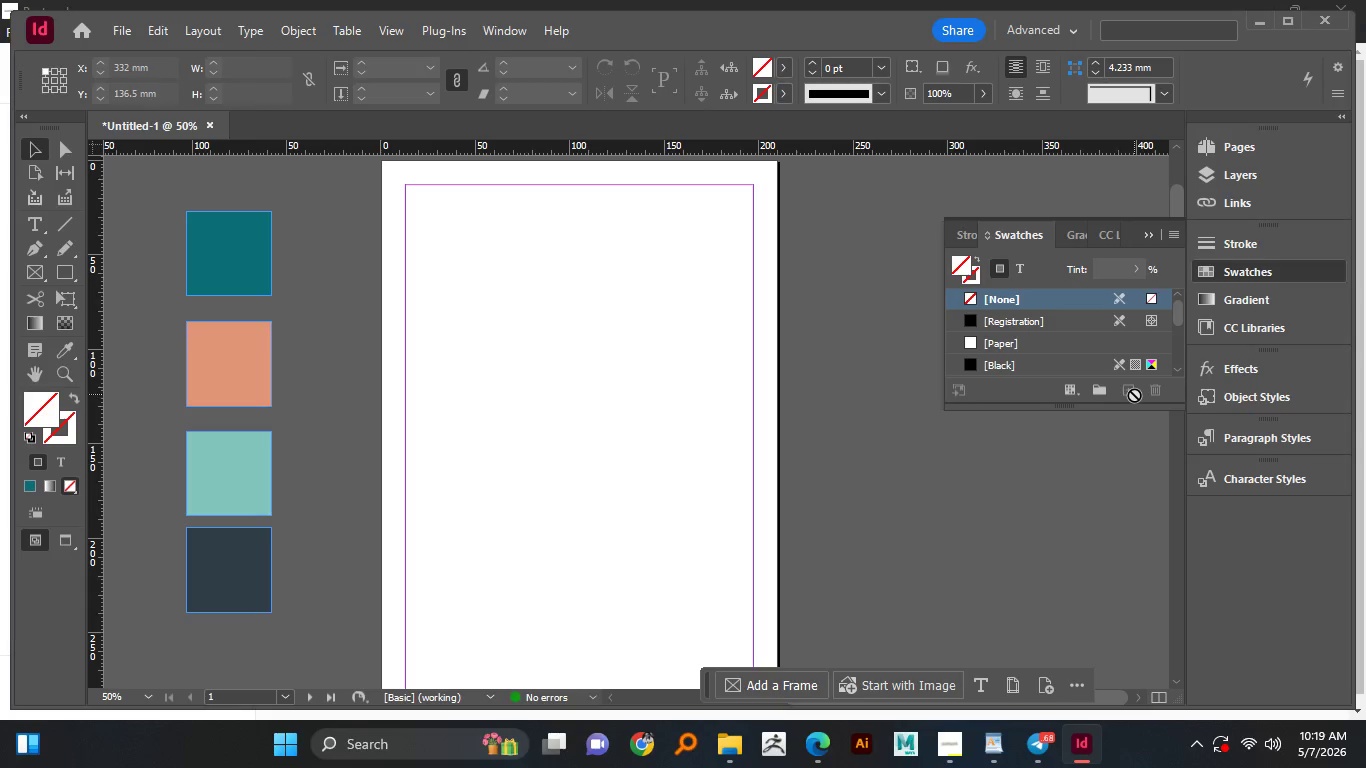 
left_click([212, 244])
 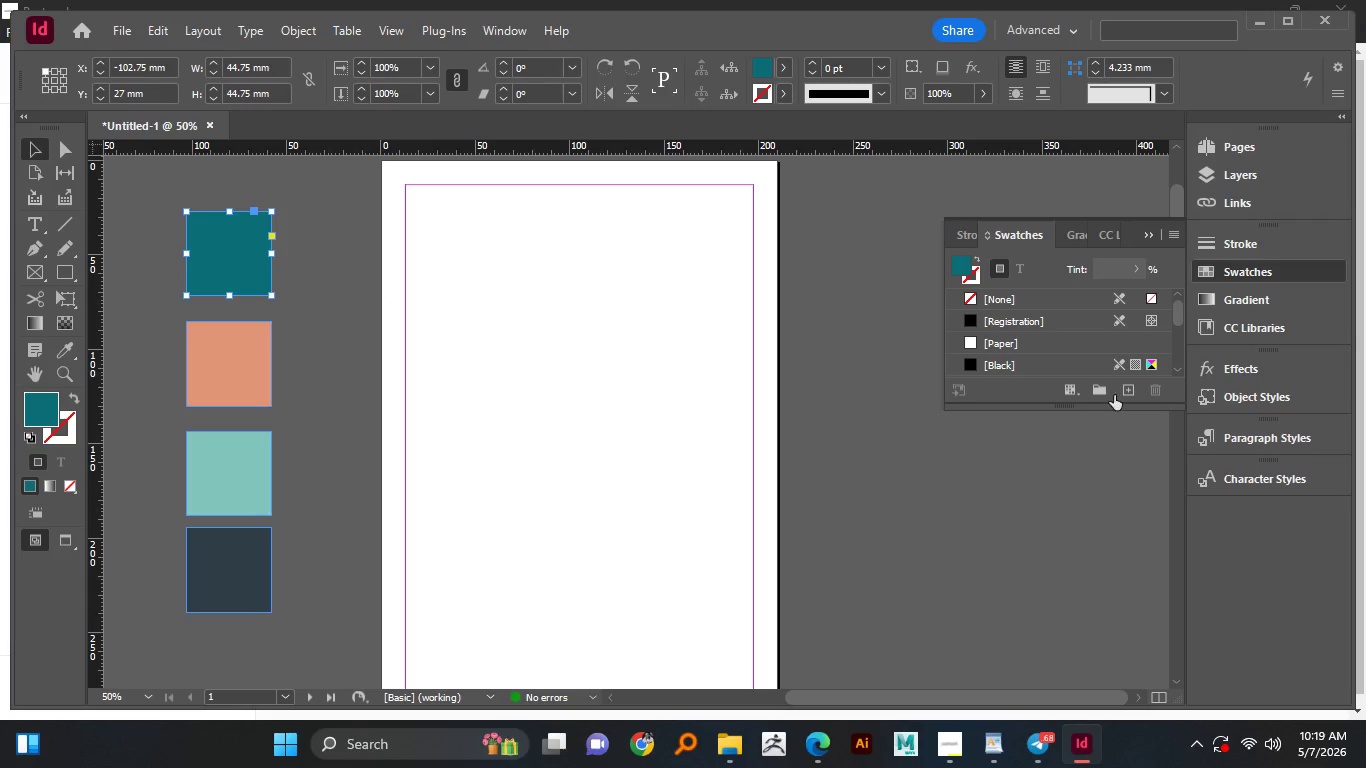 
left_click([1133, 393])
 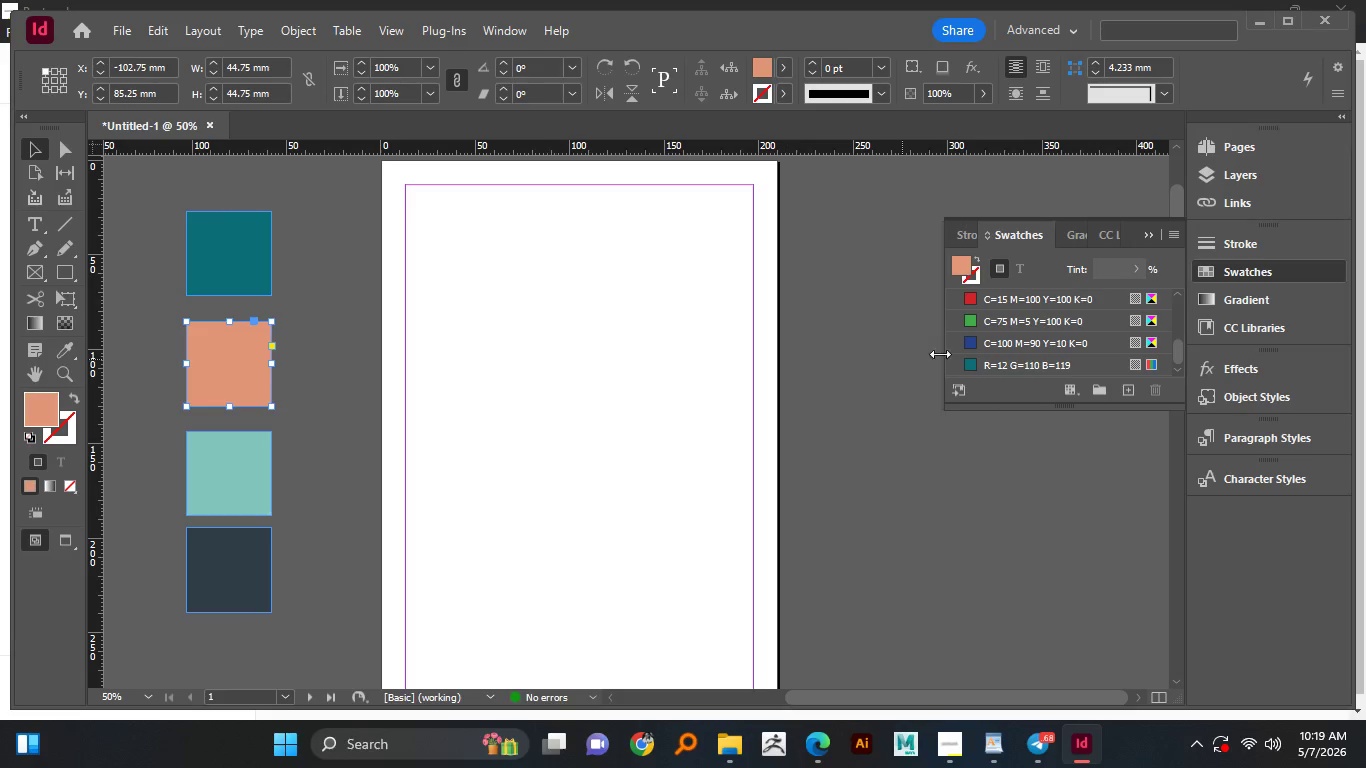 
left_click([1134, 394])
 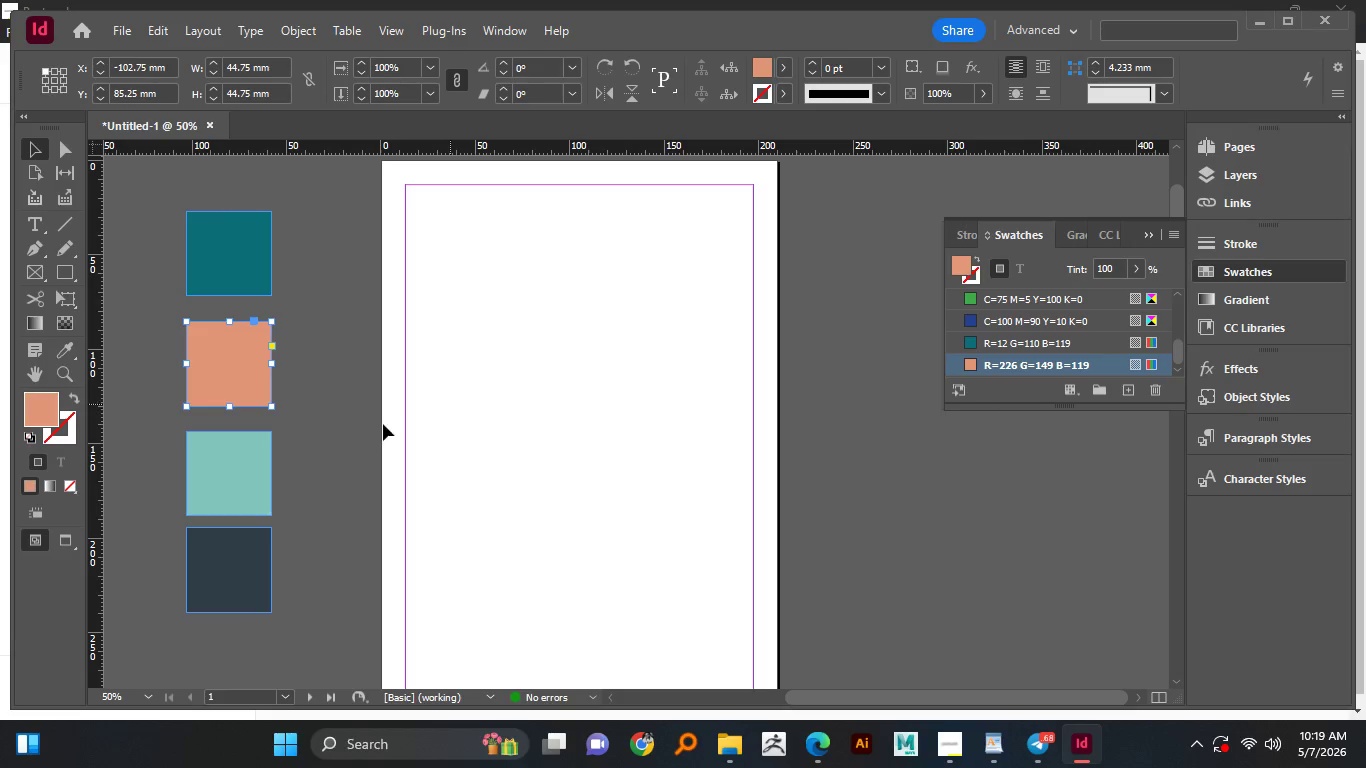 
left_click([266, 464])
 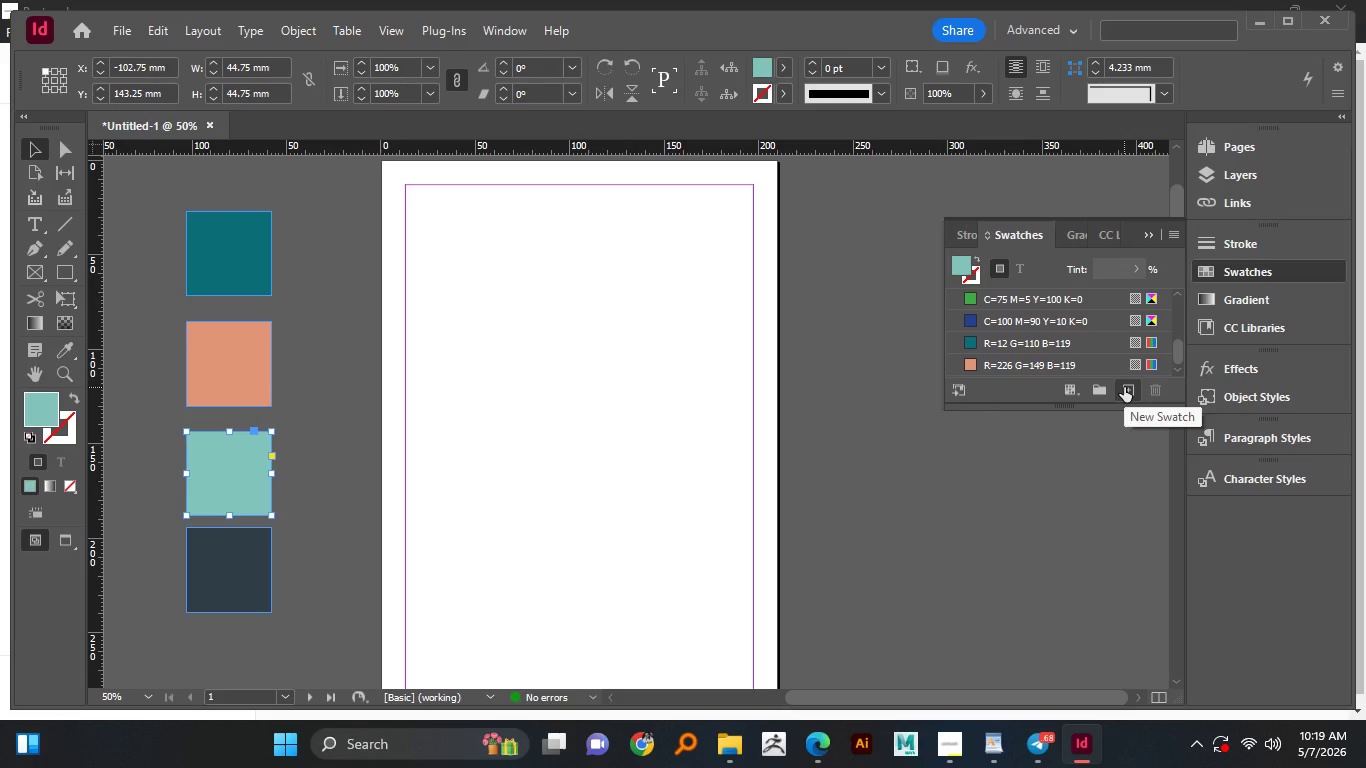 
left_click([1124, 387])
 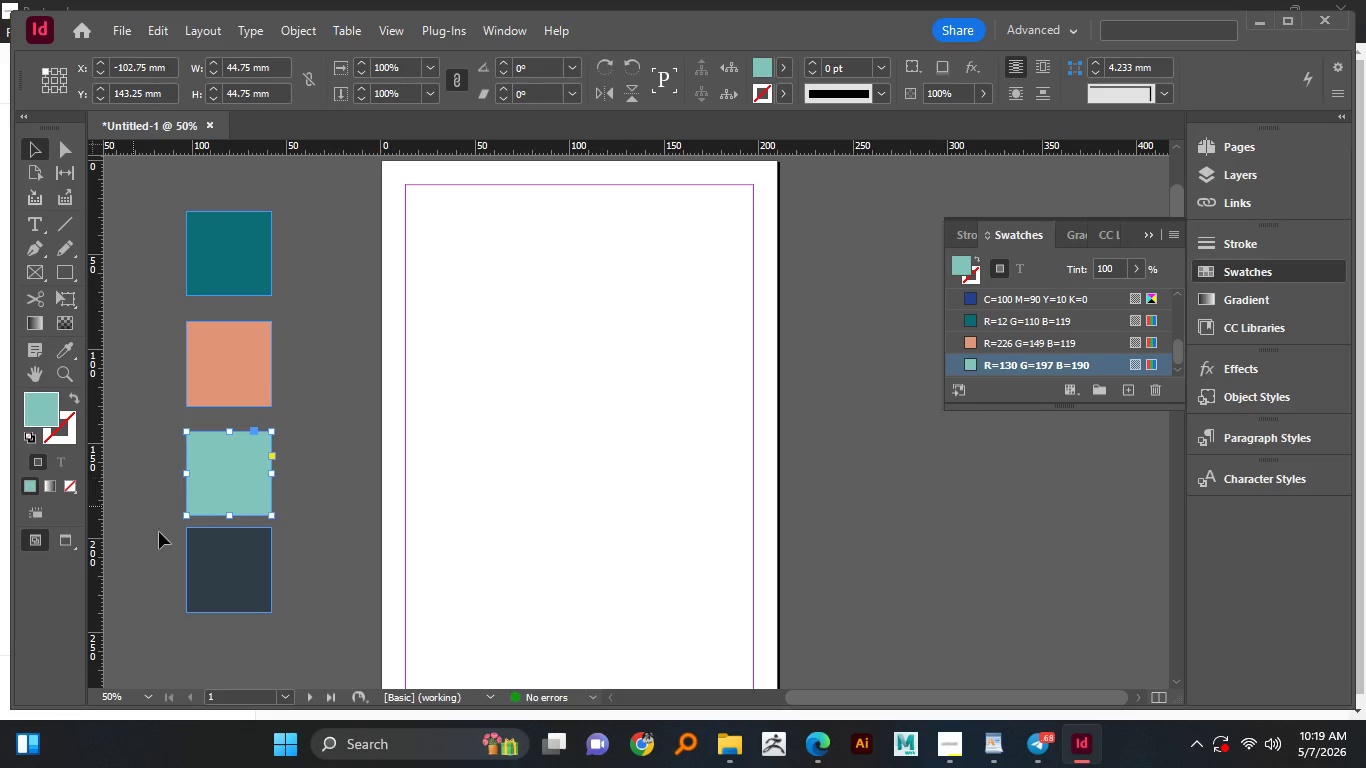 
left_click([210, 564])
 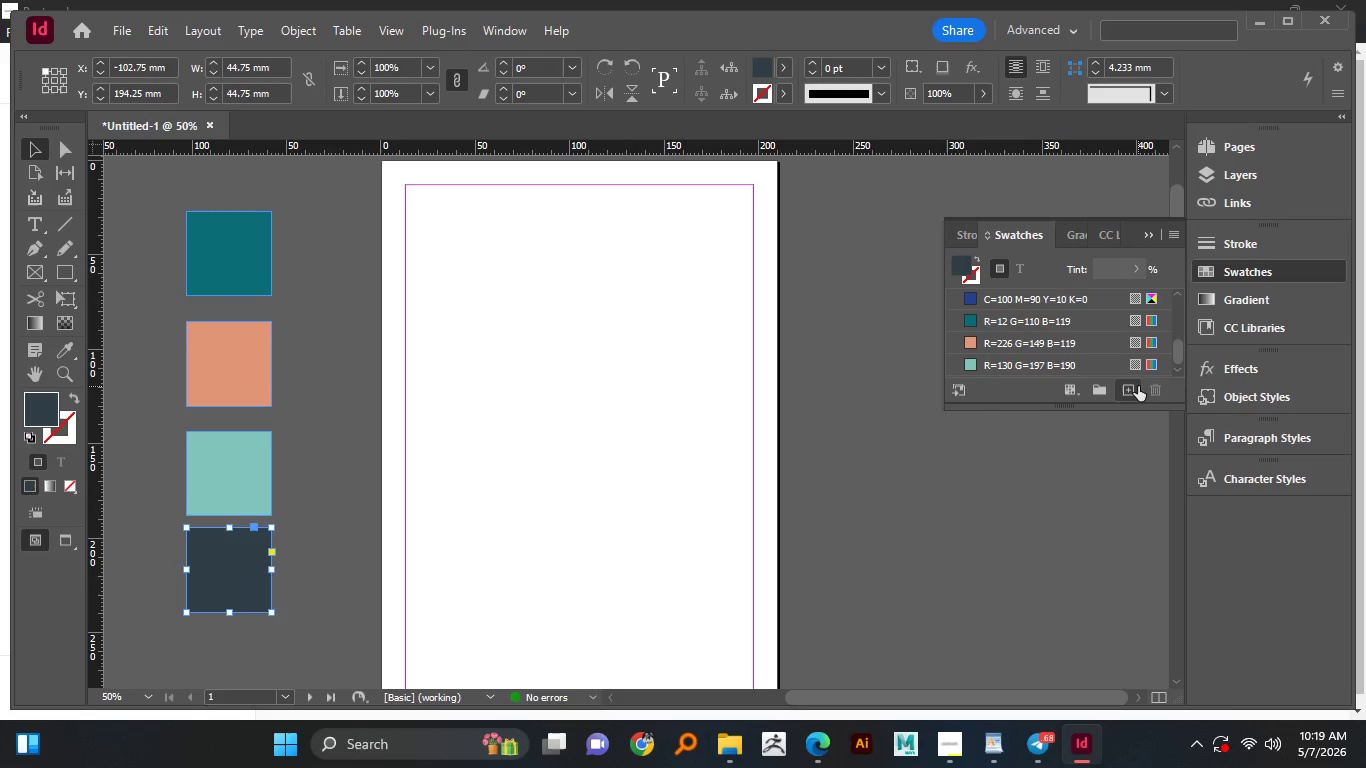 
left_click([1138, 386])
 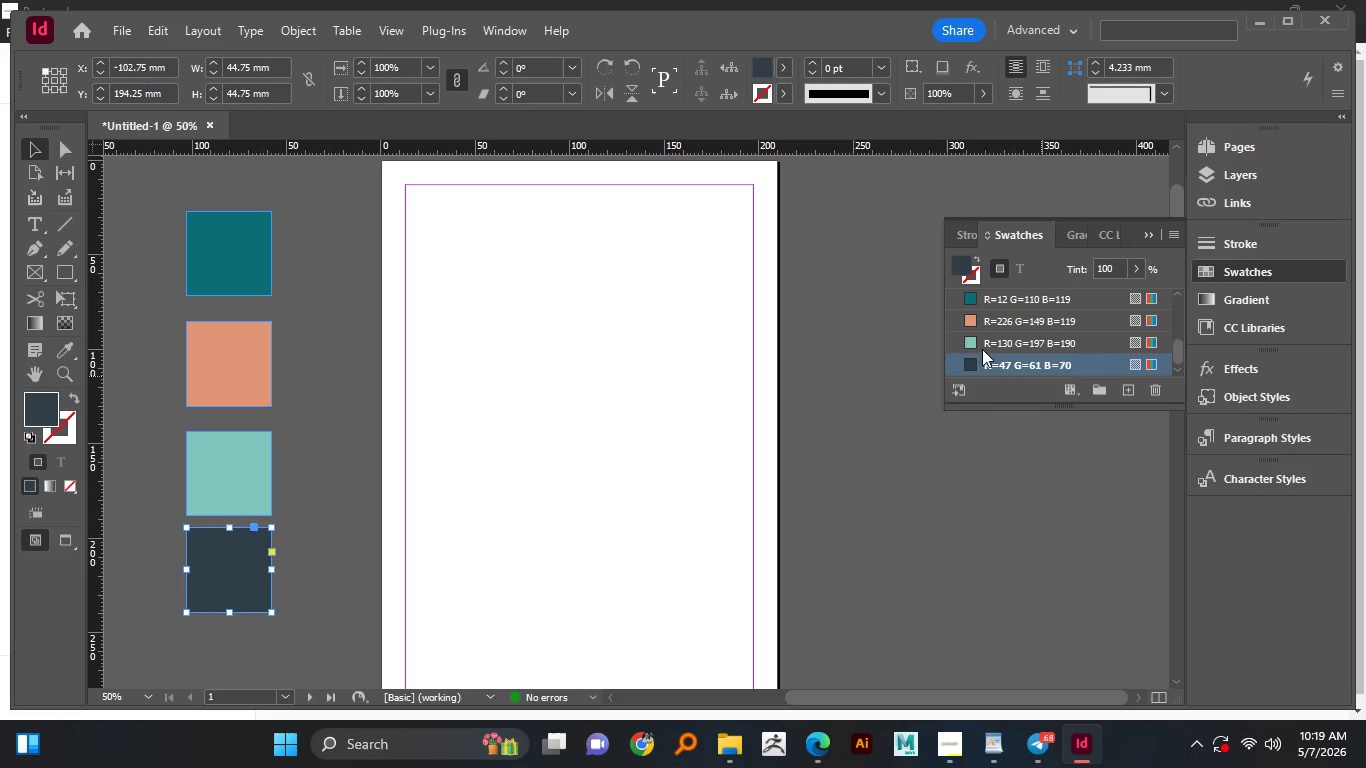 
left_click([1006, 300])
 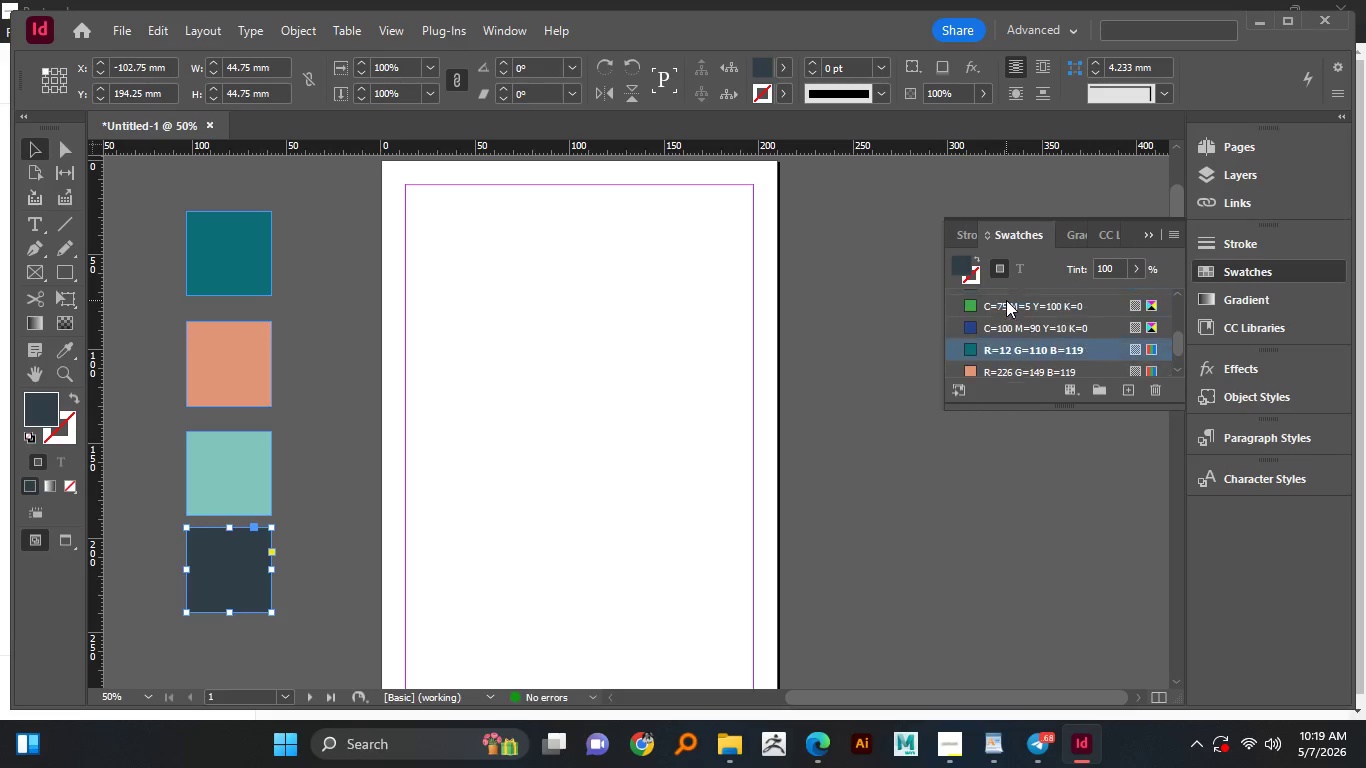 
key(Shift+ShiftLeft)
 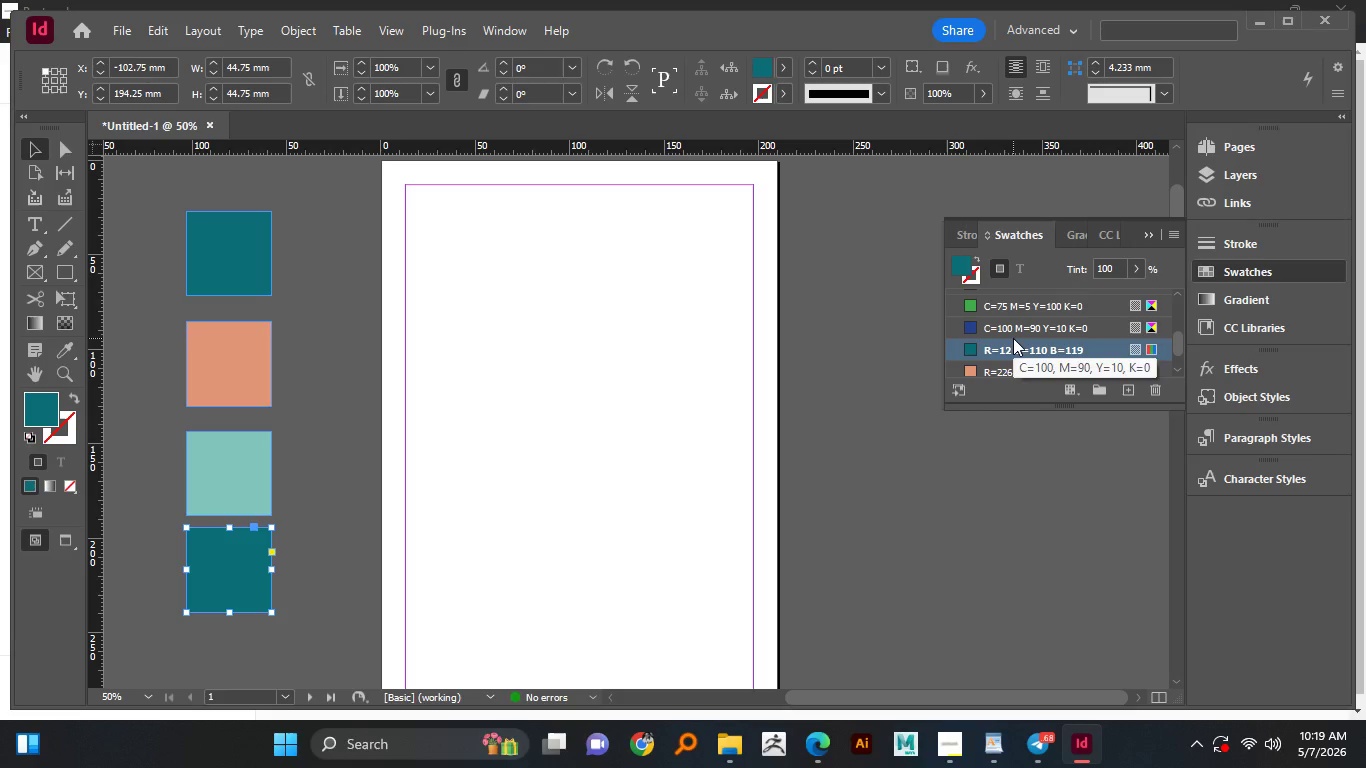 
scroll: coordinate [1014, 338], scroll_direction: none, amount: 0.0
 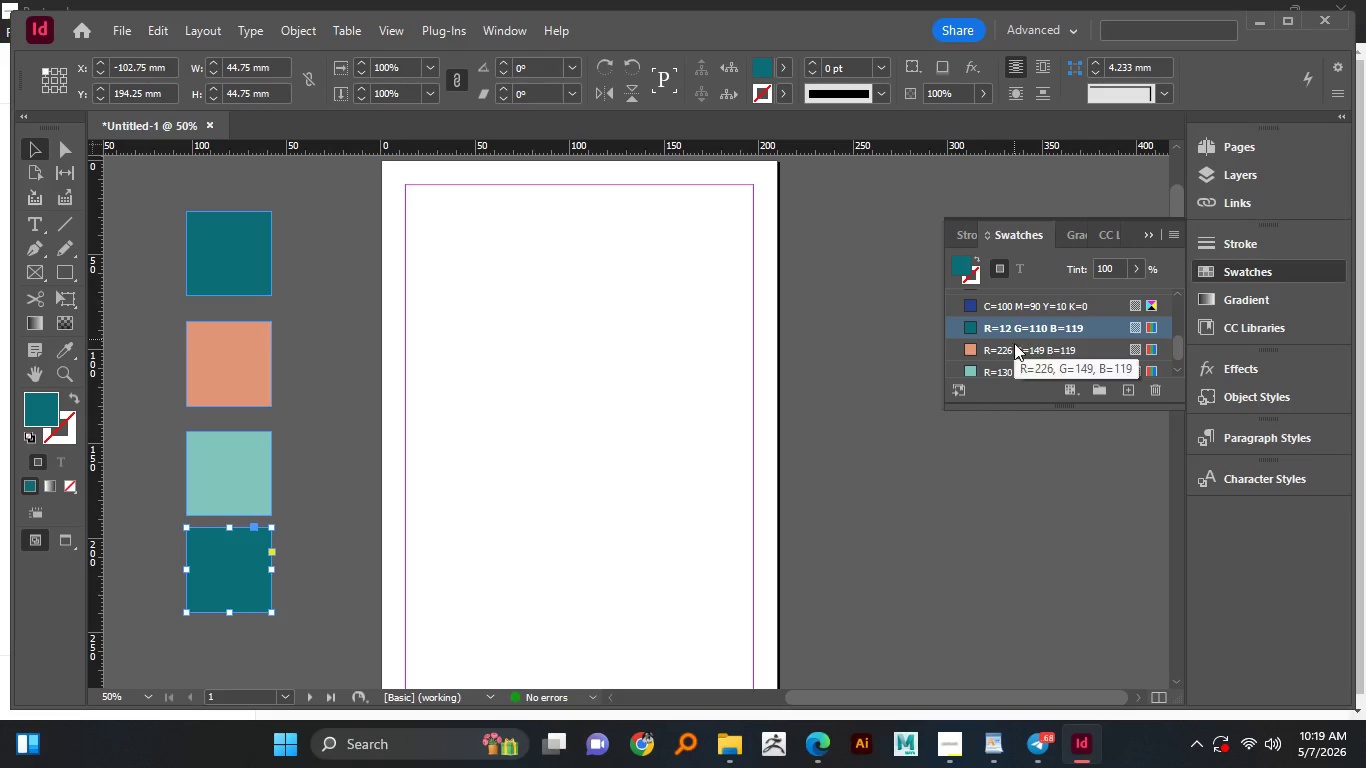 
scroll: coordinate [1014, 346], scroll_direction: down, amount: 1.0
 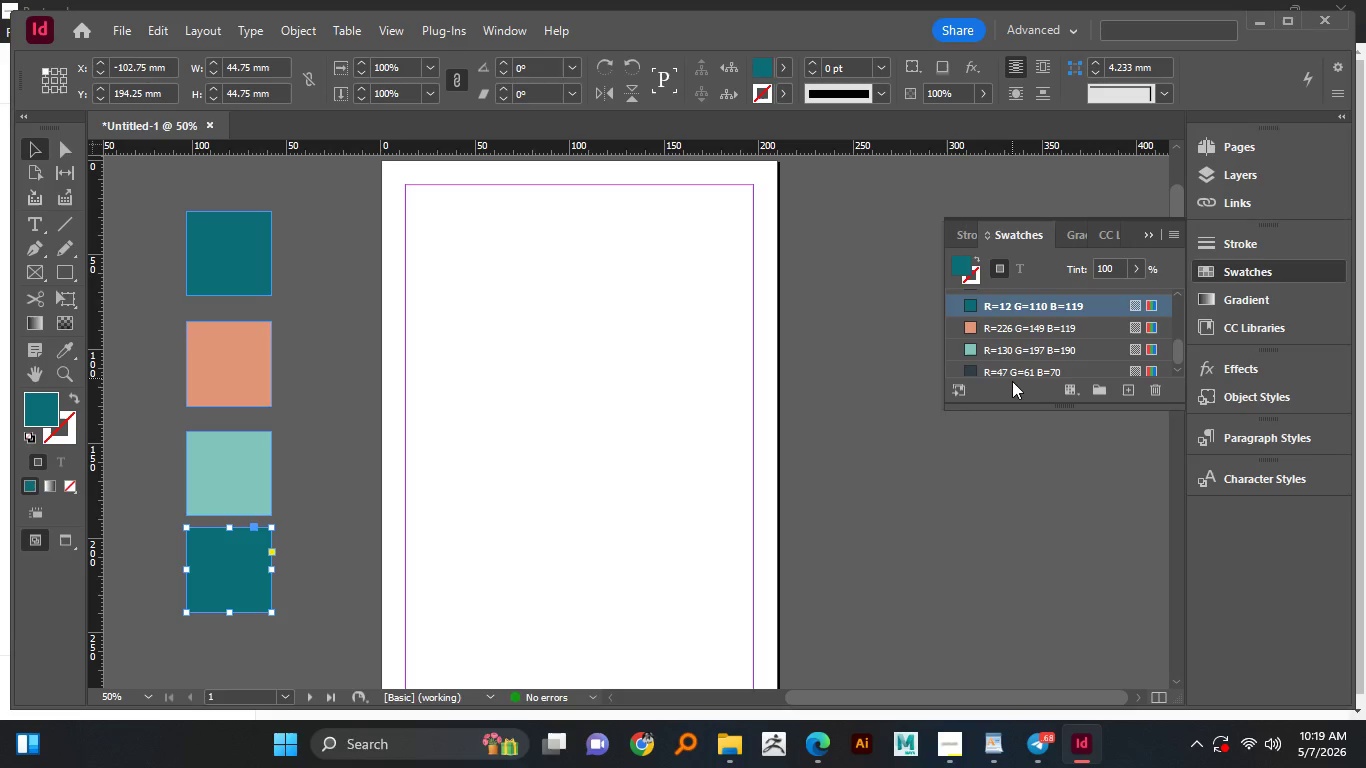 
hold_key(key=ShiftLeft, duration=1.06)
left_click([1016, 373])
 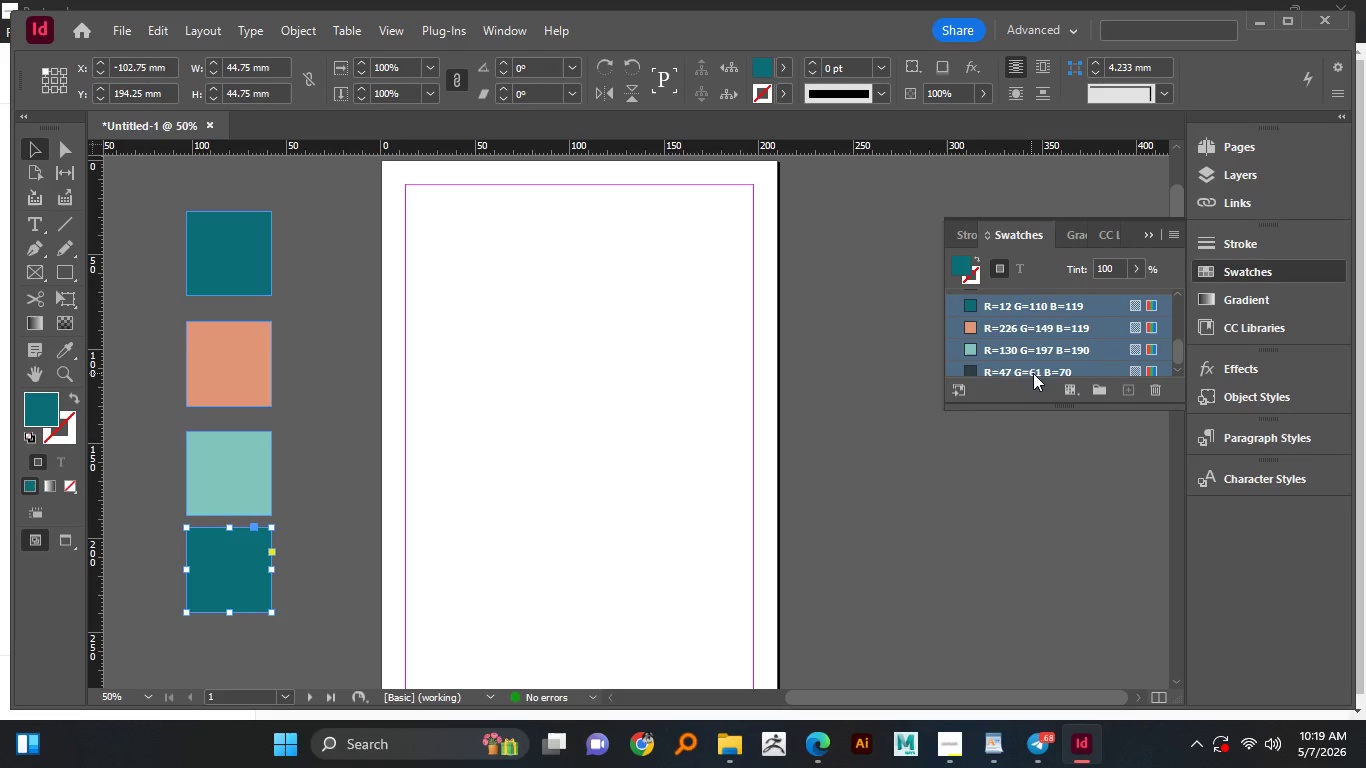 
scroll: coordinate [1049, 373], scroll_direction: down, amount: 1.0
 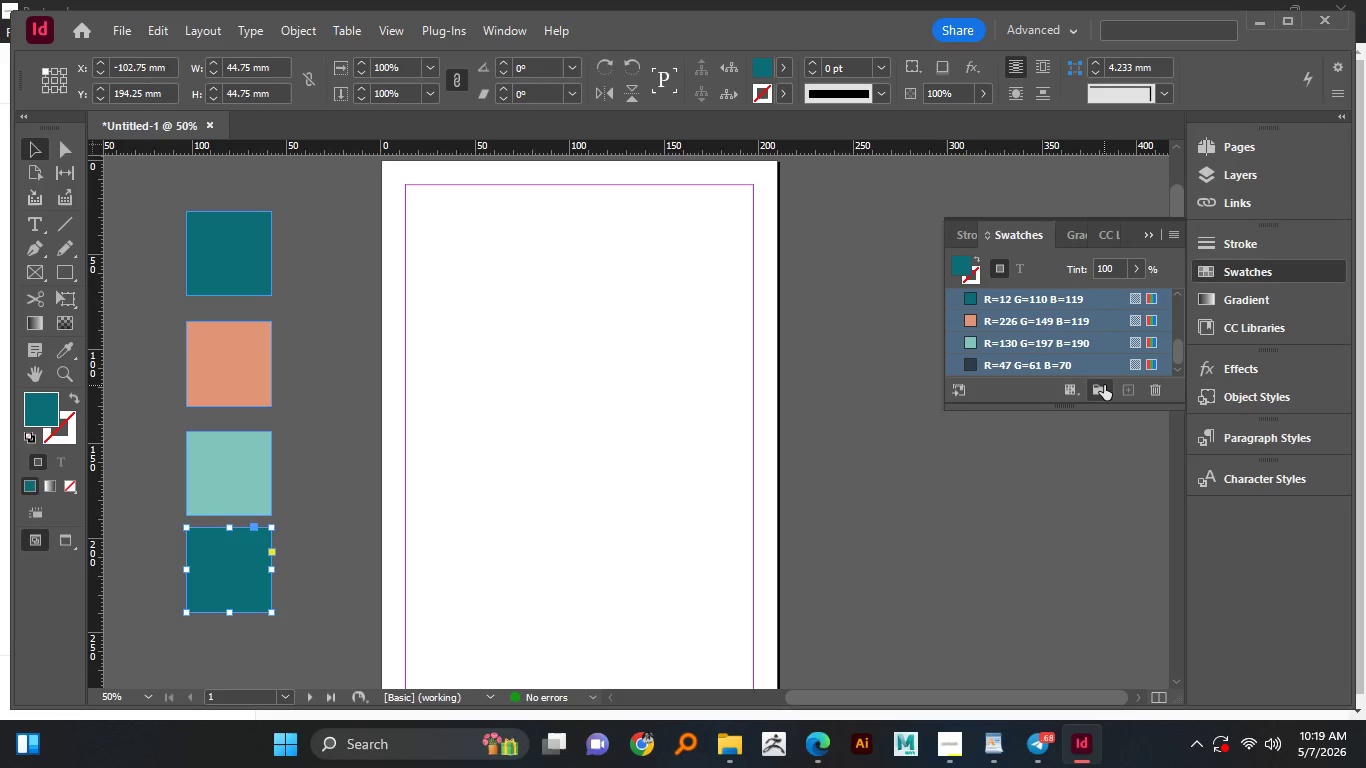 
left_click([1104, 386])
 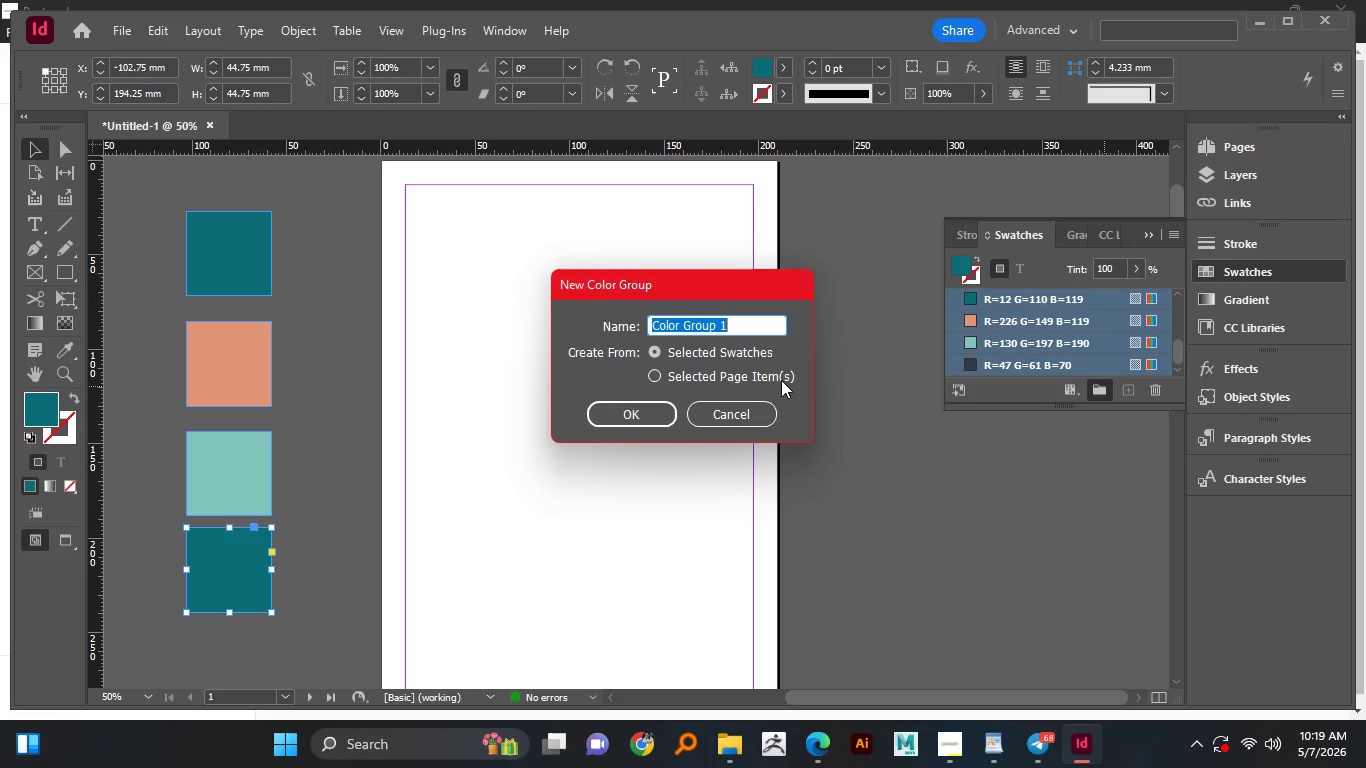 
left_click([638, 416])
 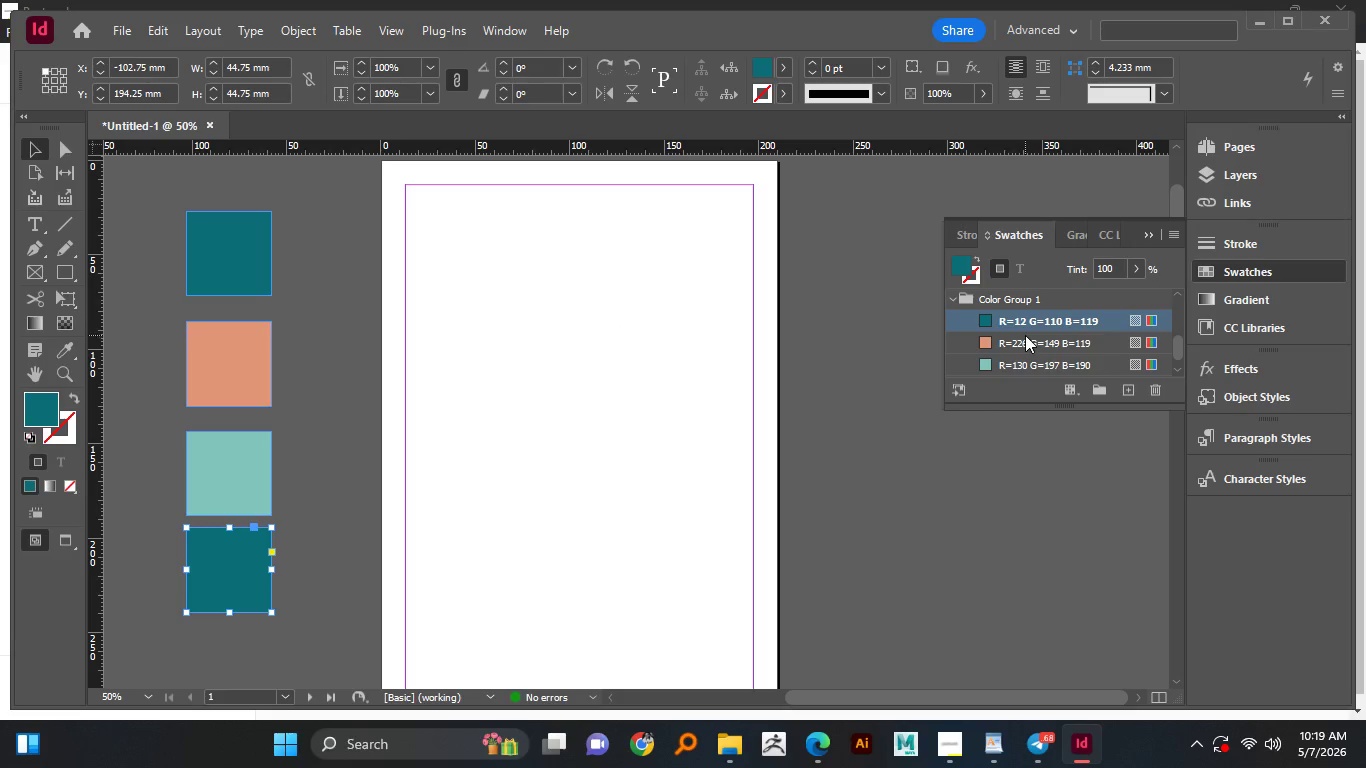 
scroll: coordinate [1025, 335], scroll_direction: down, amount: 2.0
 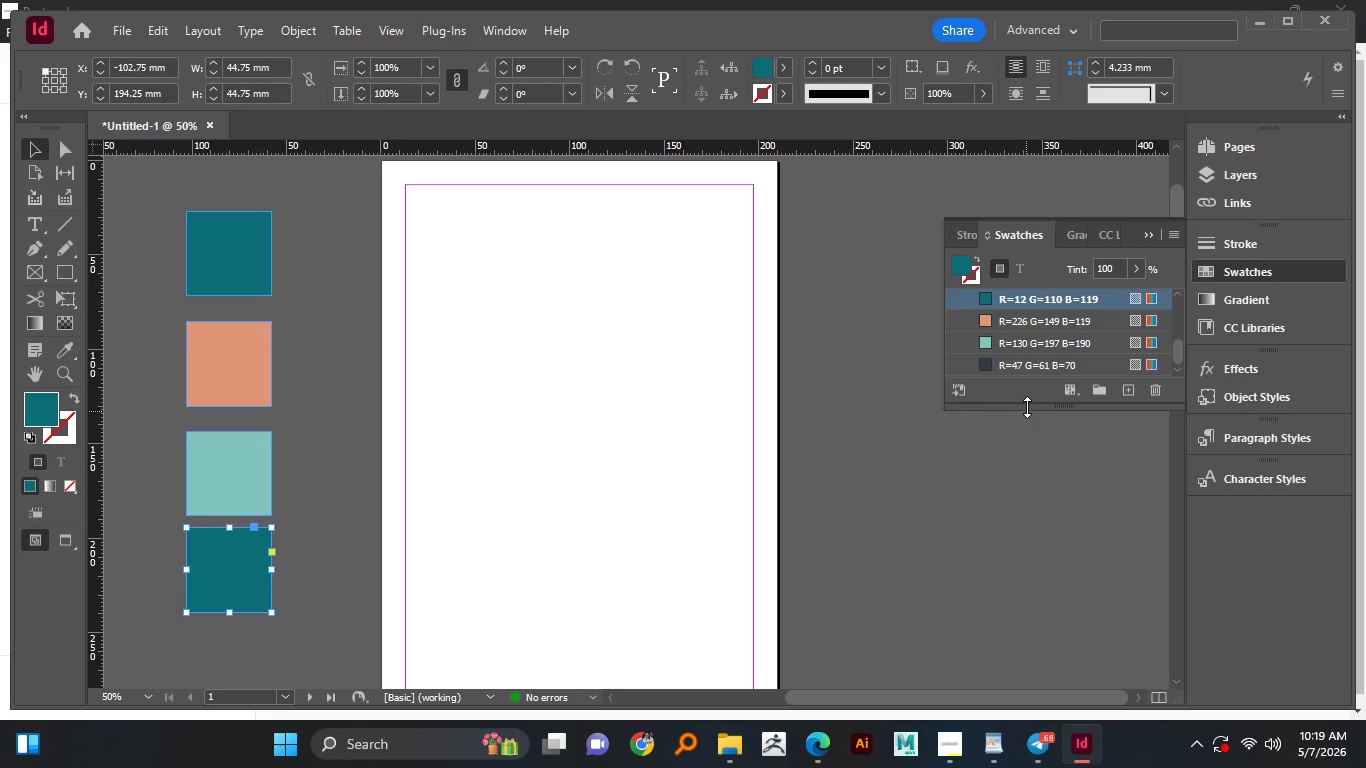 
left_click_drag(start_coordinate=[1027, 407], to_coordinate=[1024, 486])
 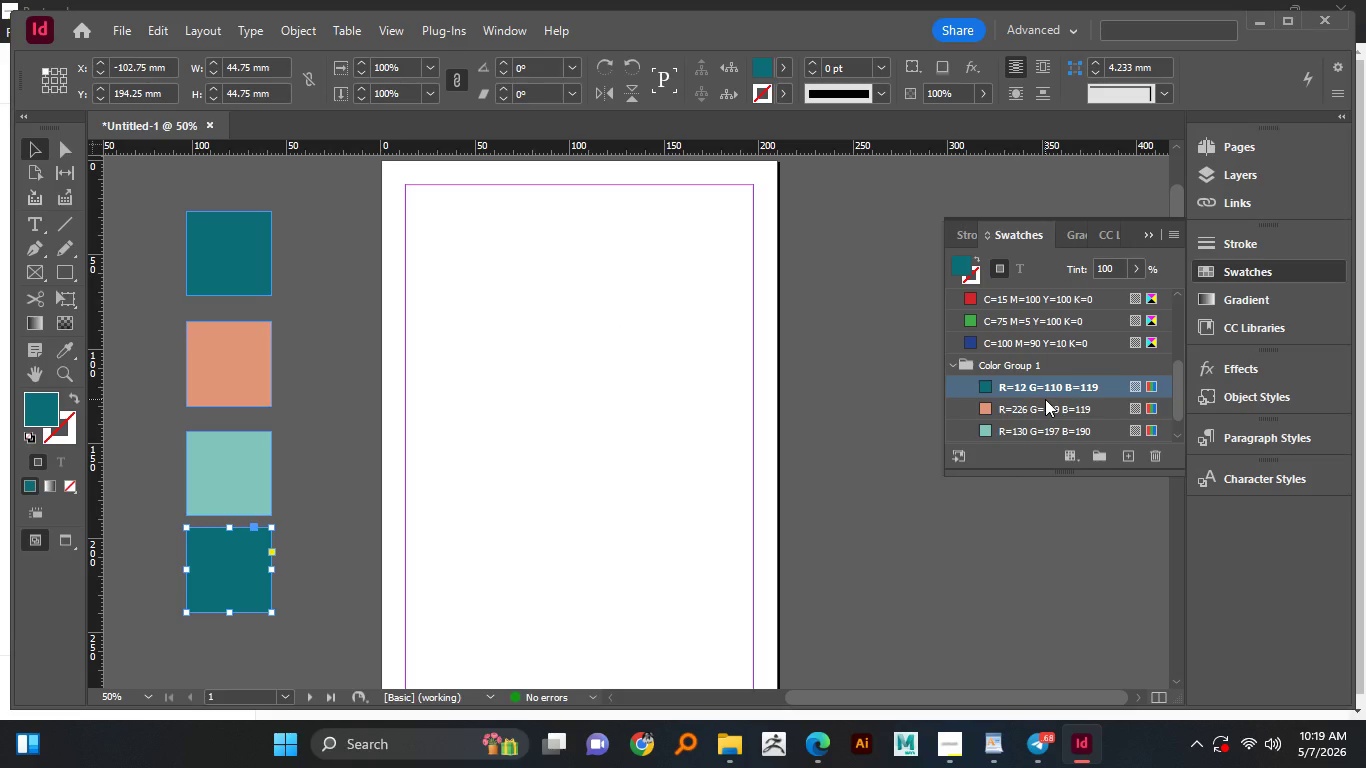 
scroll: coordinate [1045, 399], scroll_direction: down, amount: 3.0
 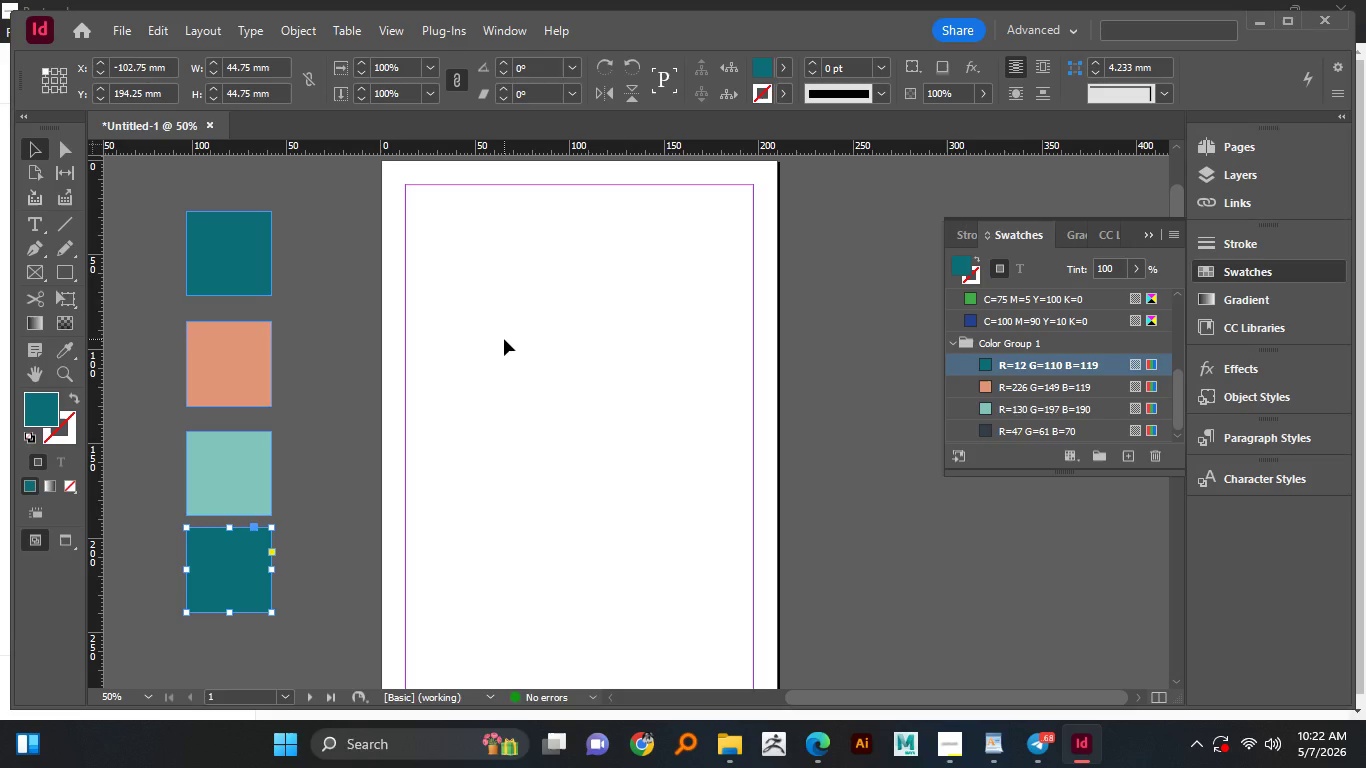 
wait(134.67)
 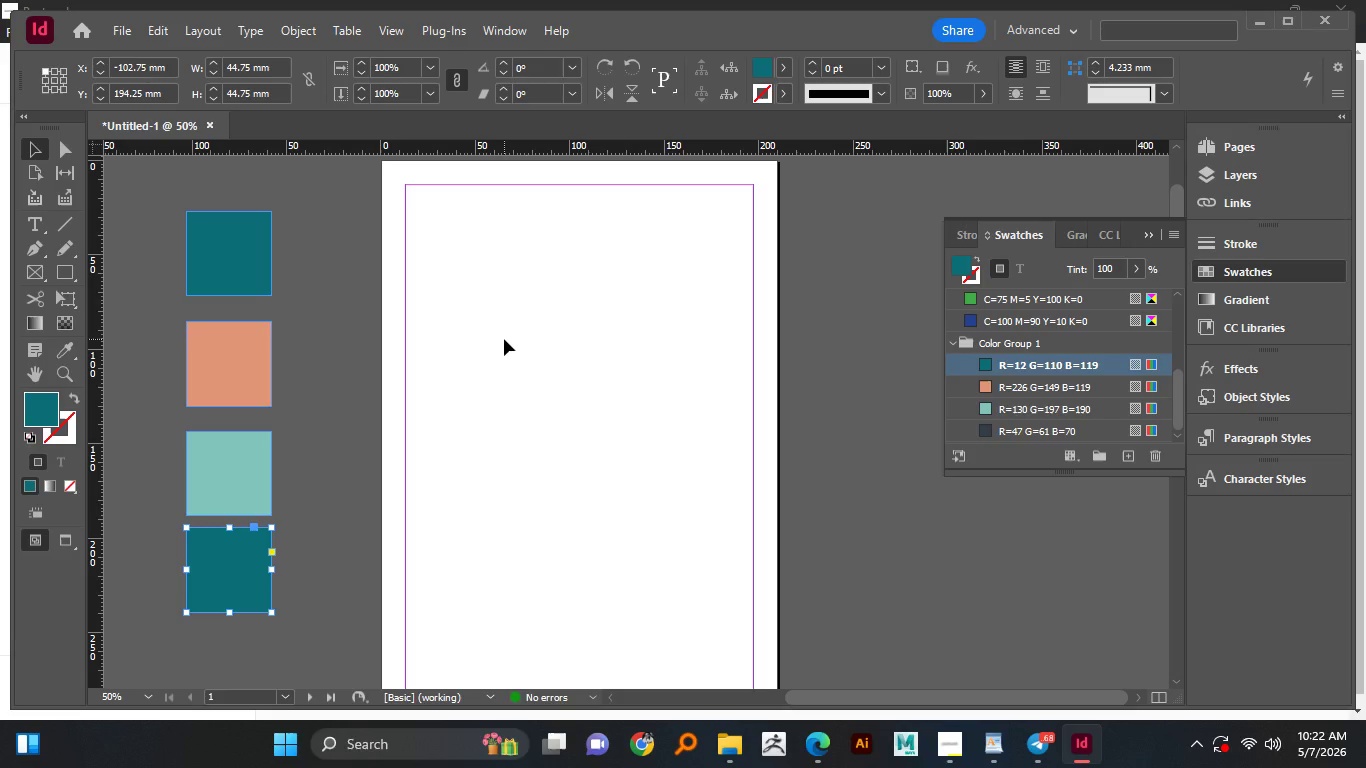 
left_click([944, 744])